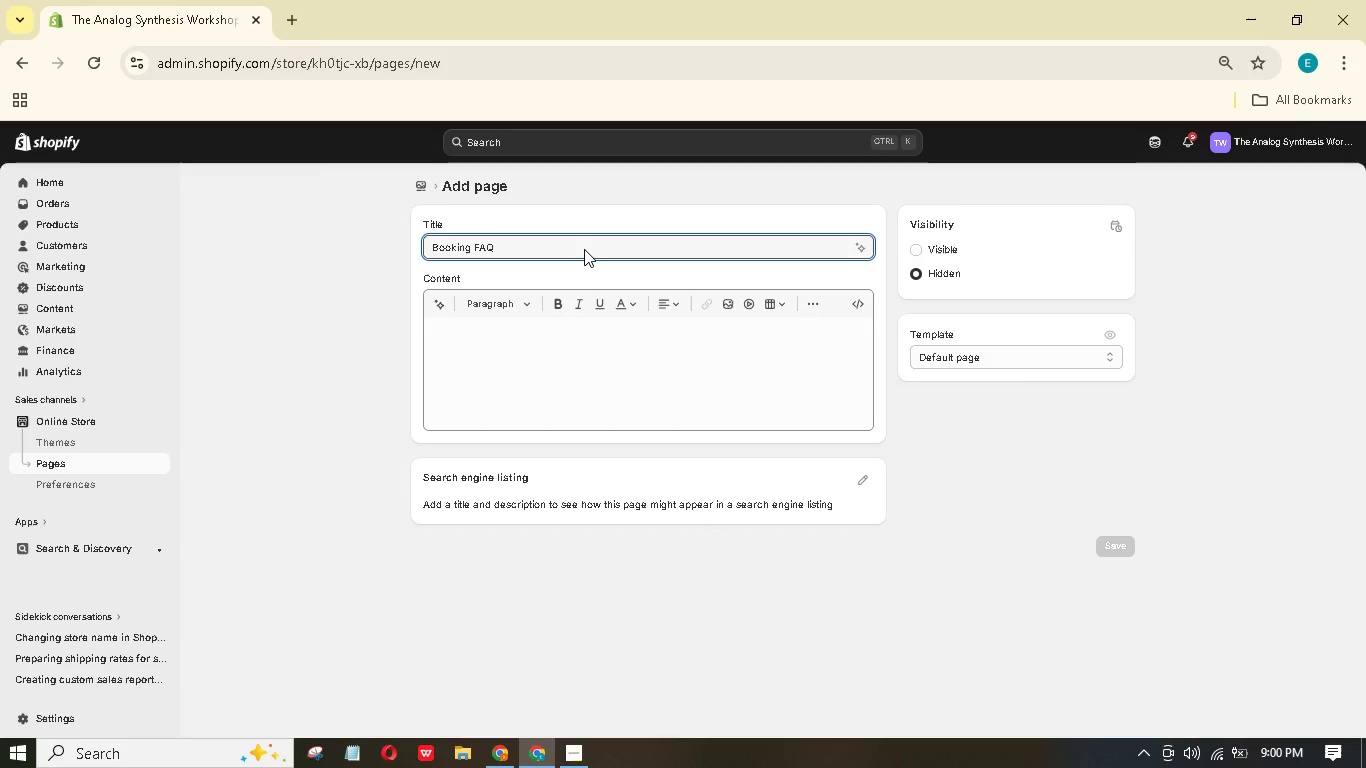 
hold_key(key=K, duration=0.31)
 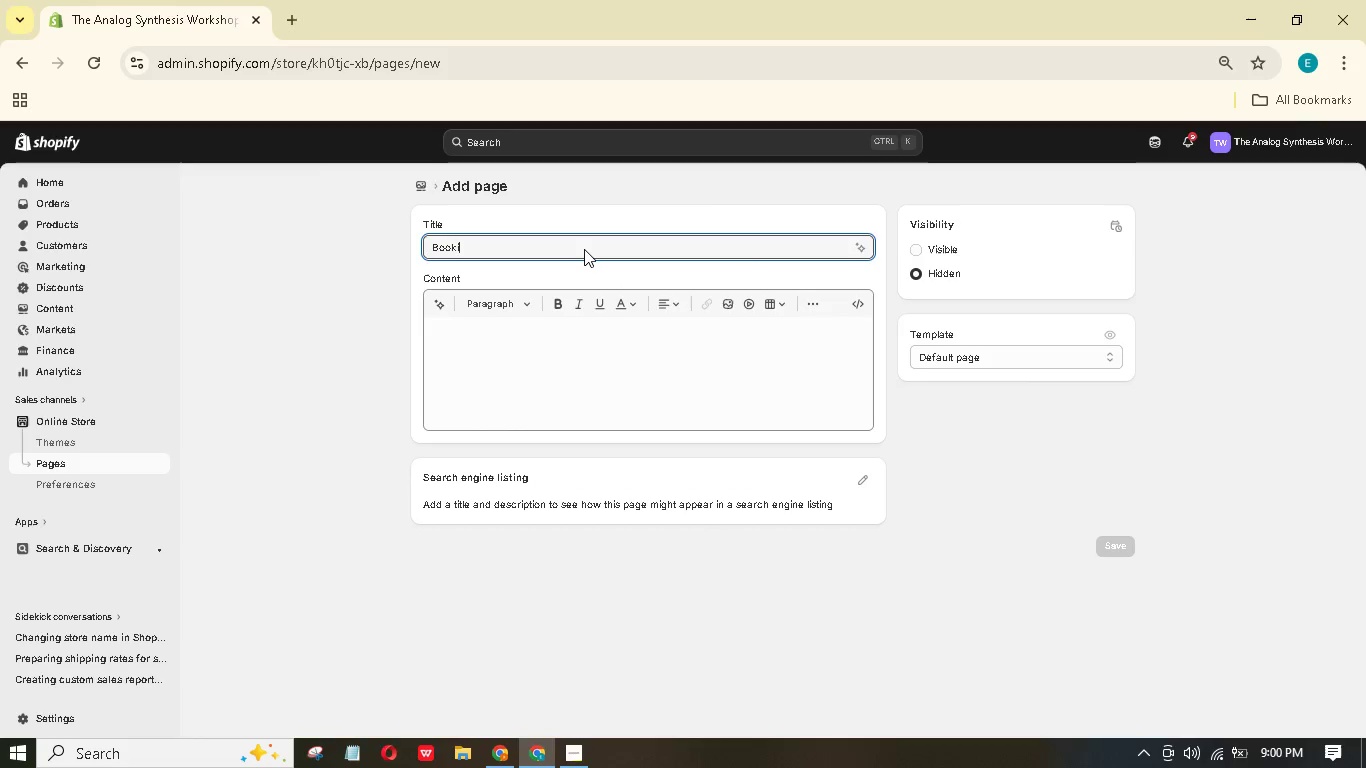 
hold_key(key=I, duration=0.31)
 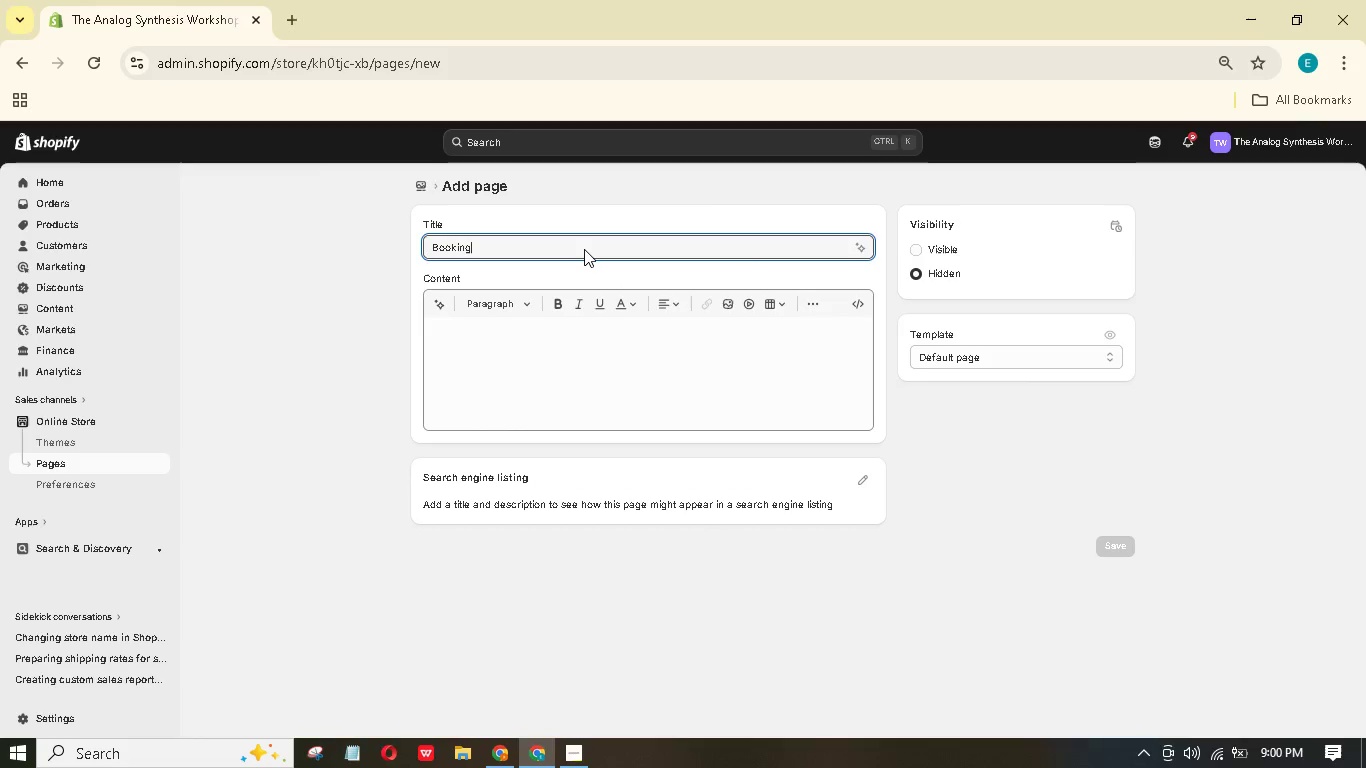 
hold_key(key=G, duration=0.33)
 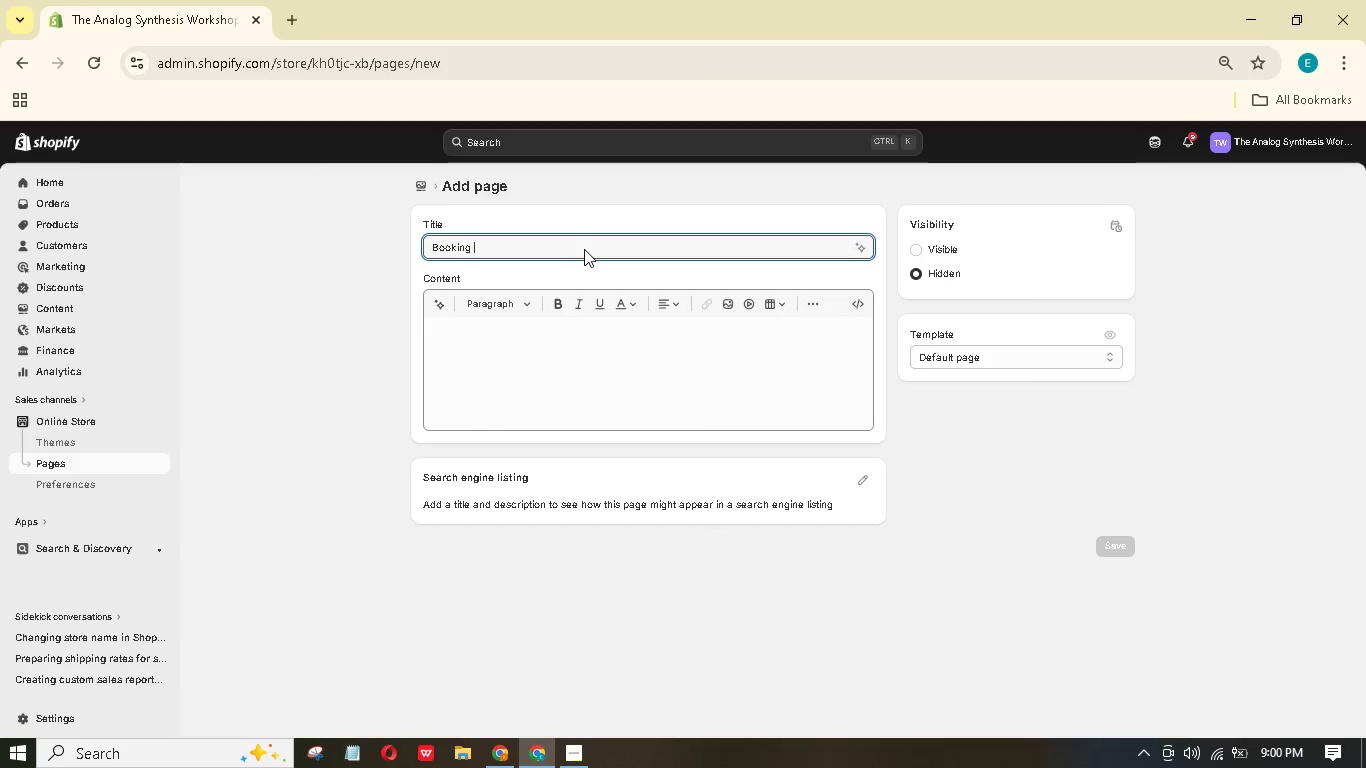 
wait(5.19)
 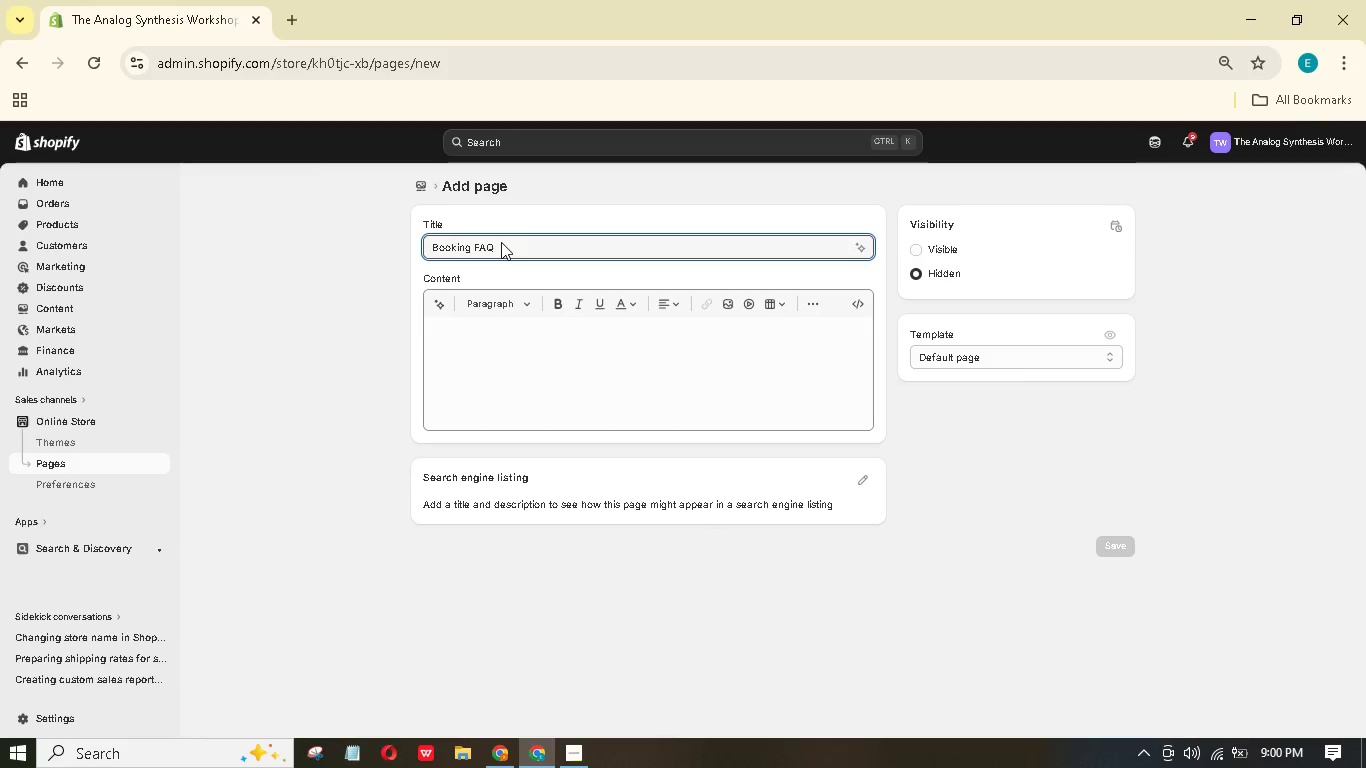 
left_click([926, 254])
 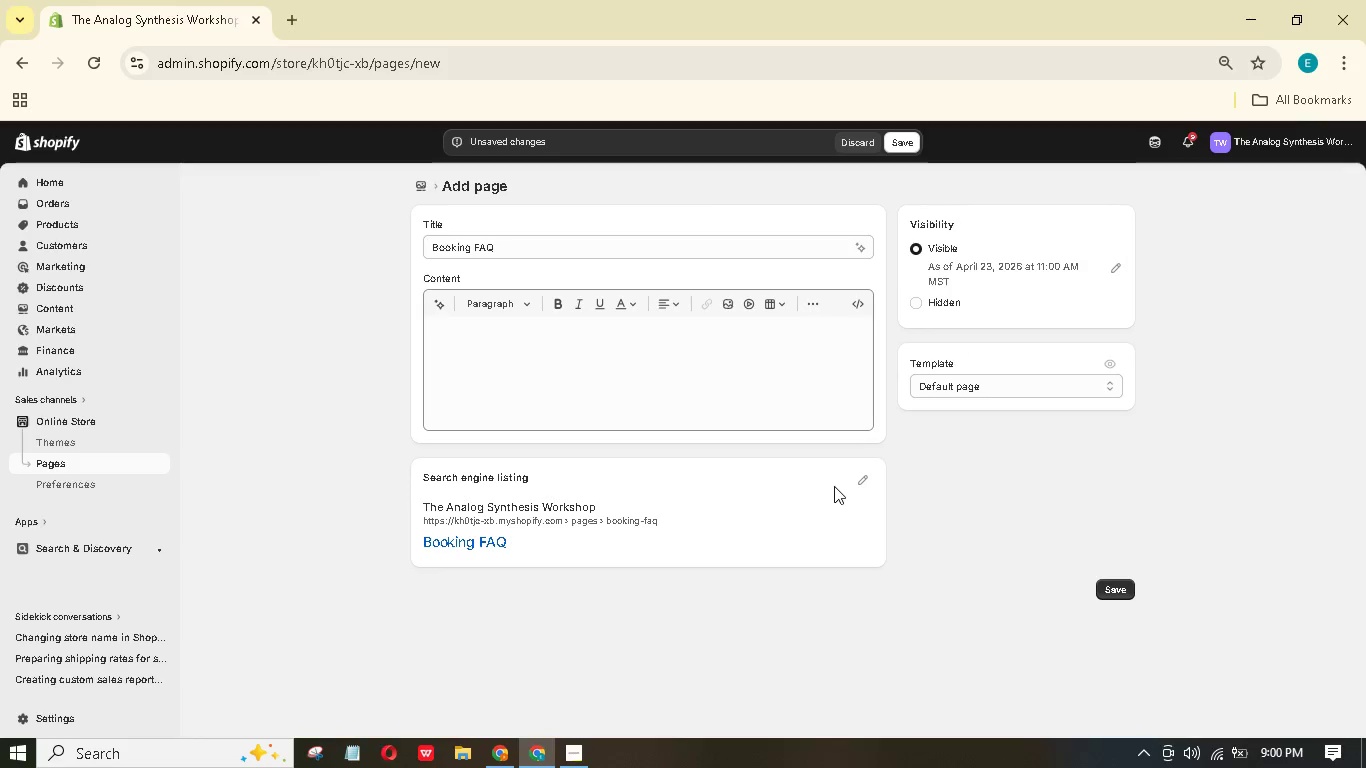 
left_click([855, 479])
 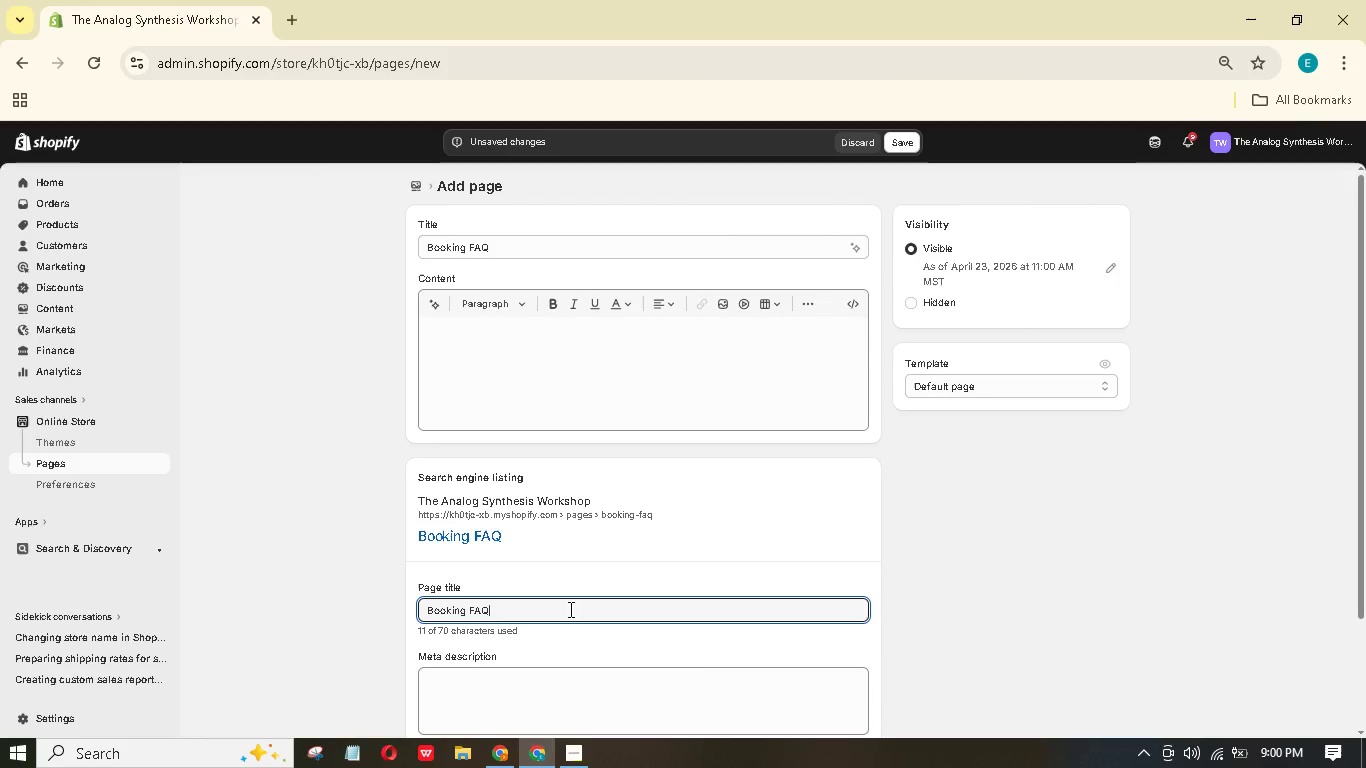 
wait(5.02)
 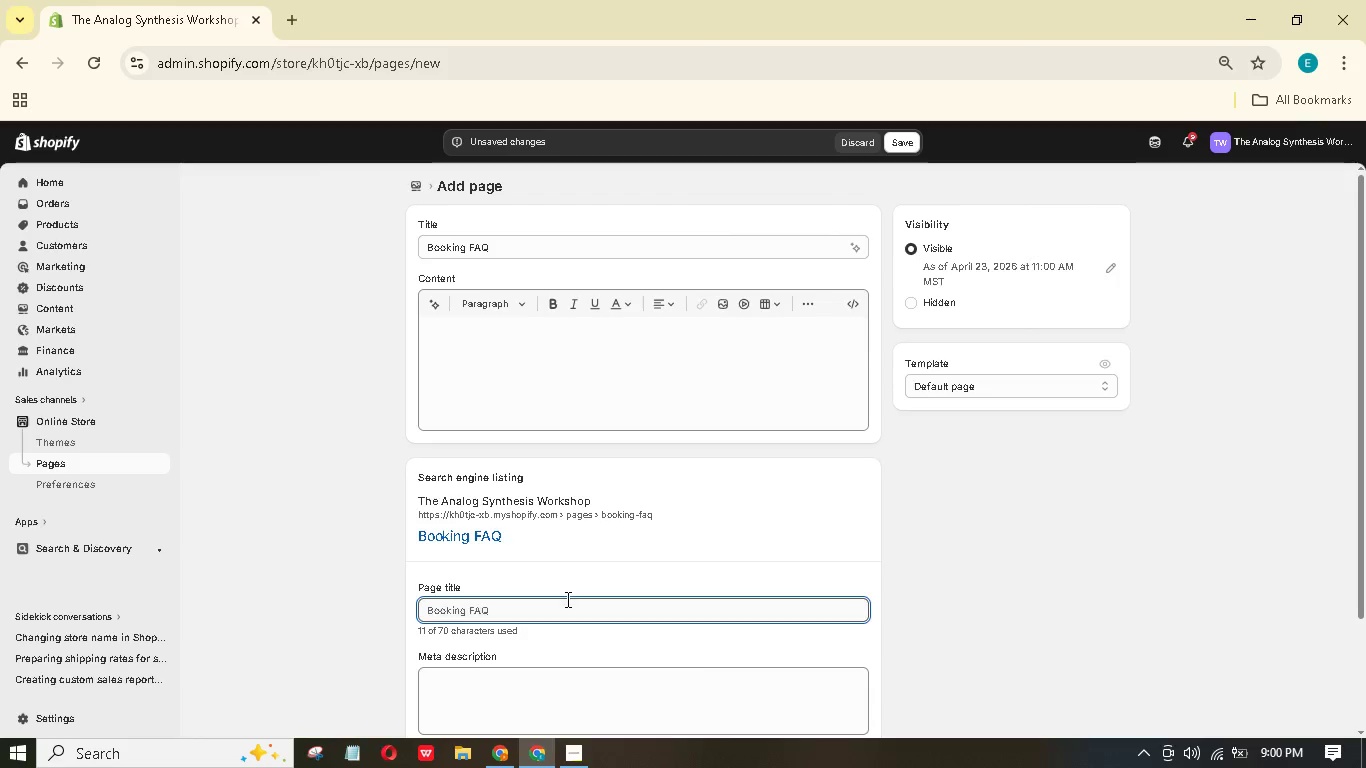 
type( - Virtual Synth Coching | Analog)
 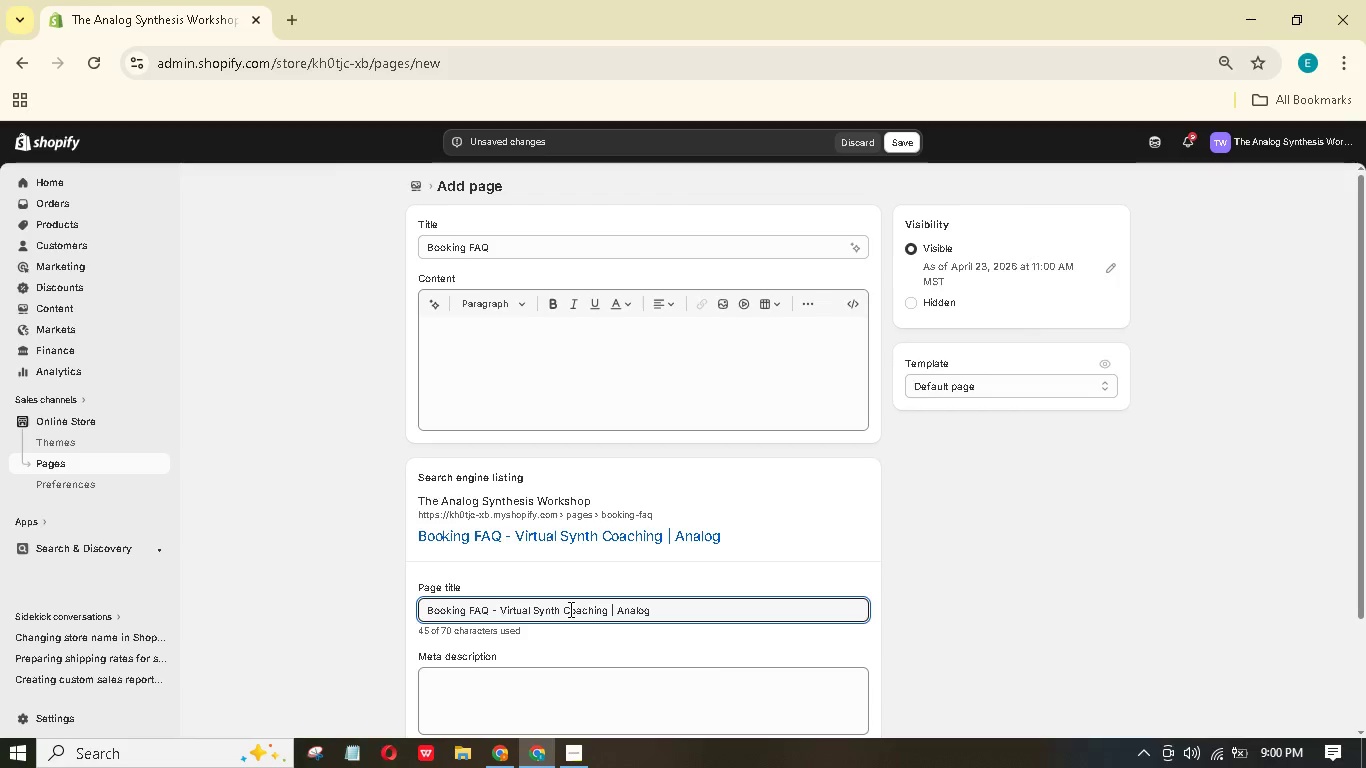 
type( Synthesis Workshop)
 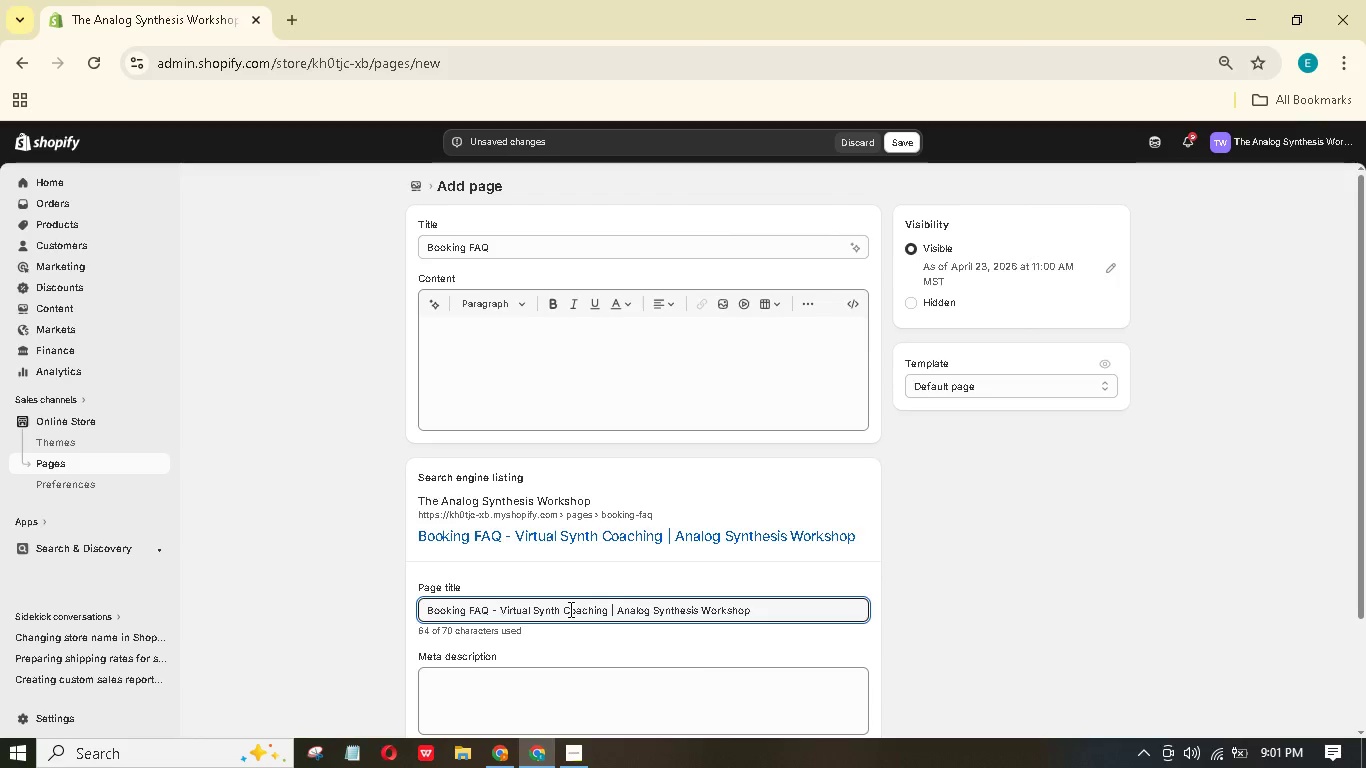 
wait(5.51)
 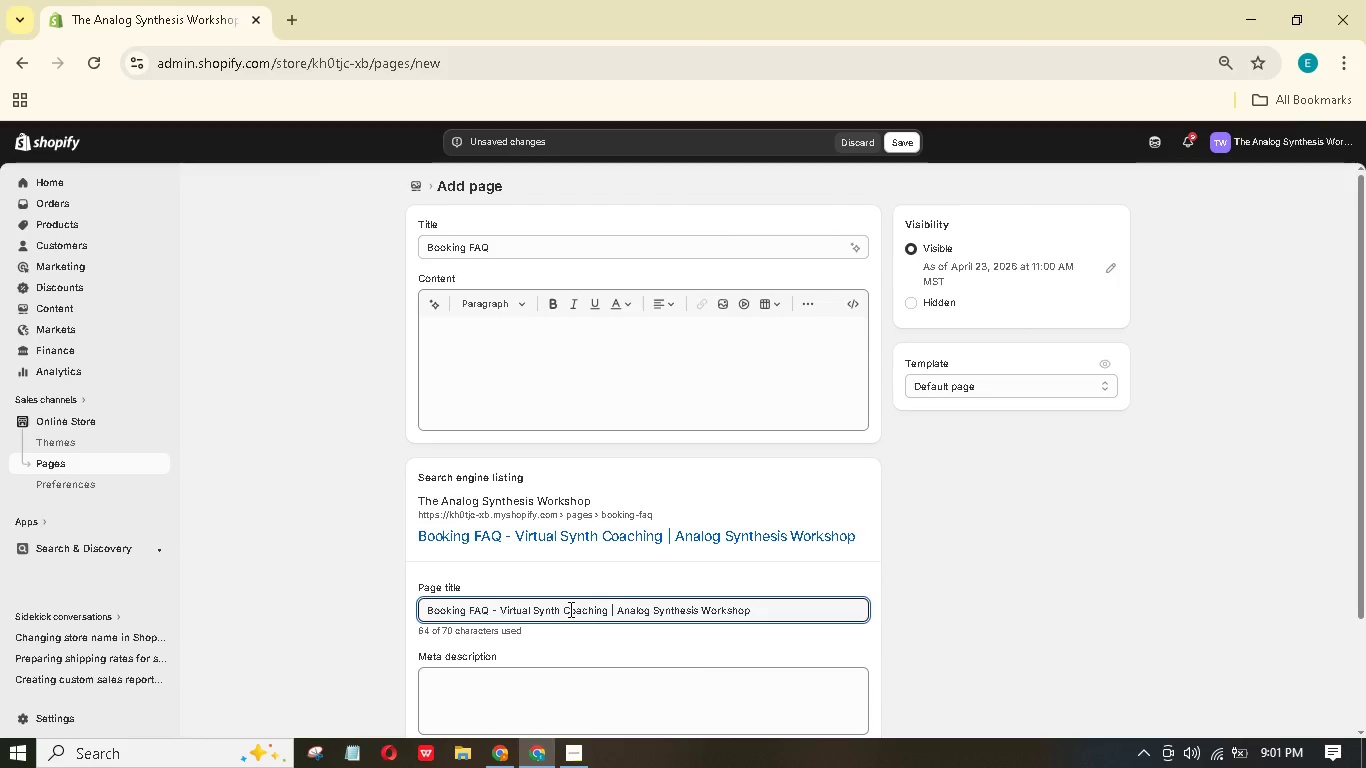 
scroll: coordinate [643, 661], scroll_direction: down, amount: 1.0
 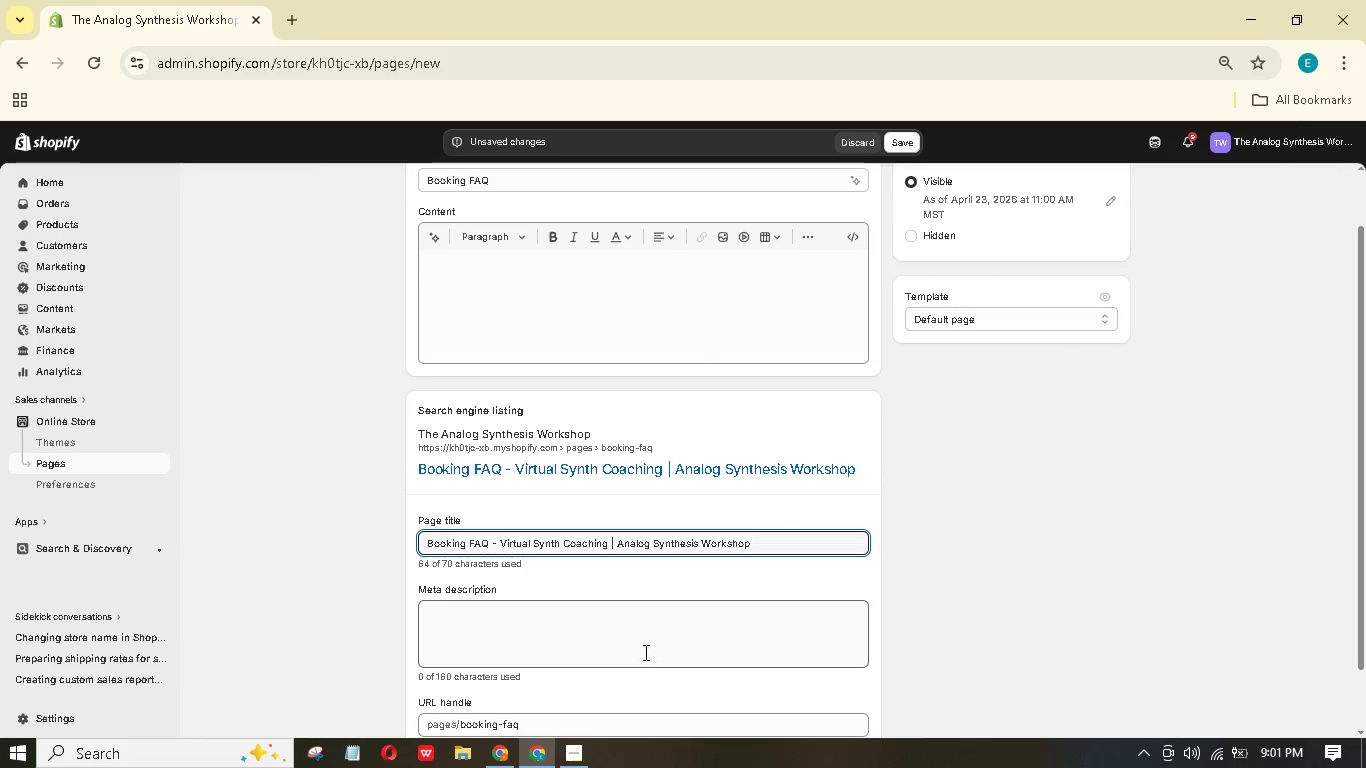 
left_click([646, 644])
 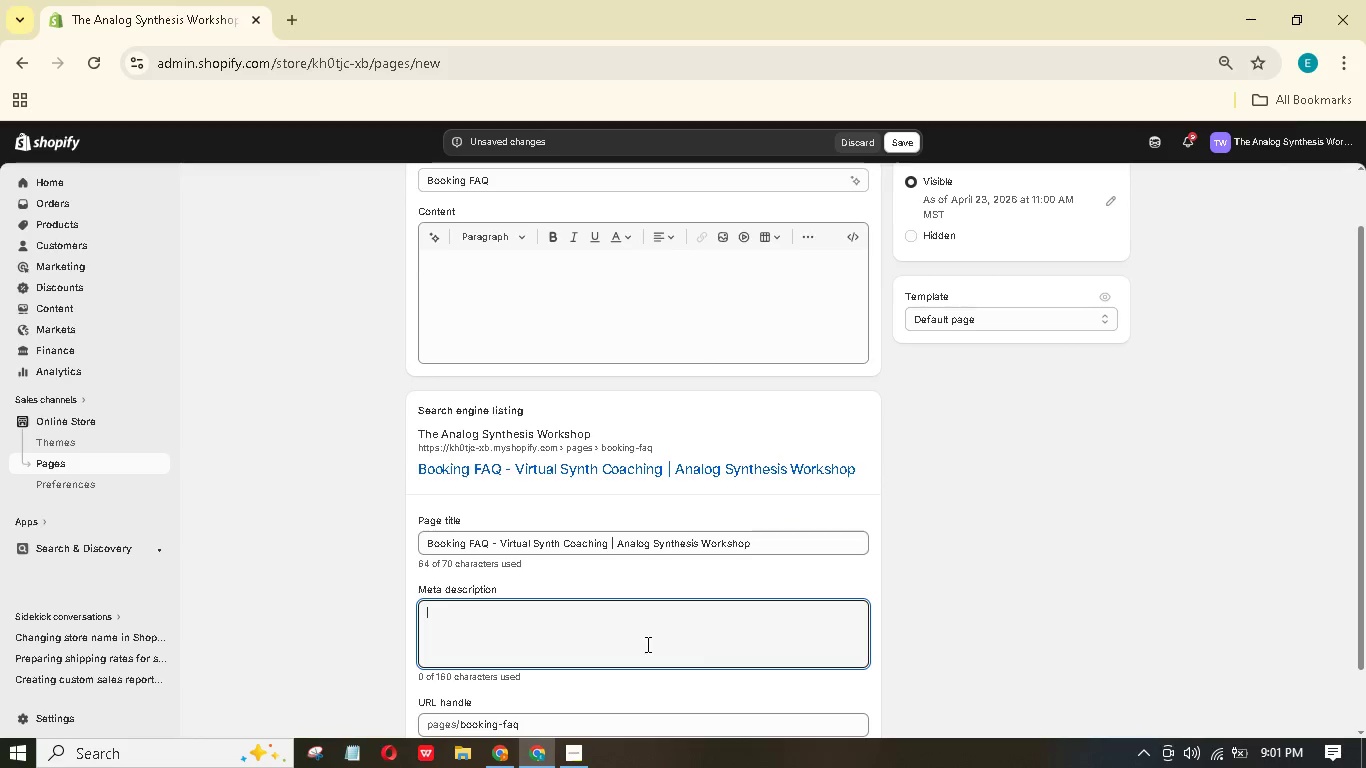 
type(Ansers to commn questns bot lessn scheduling, recheduling)
 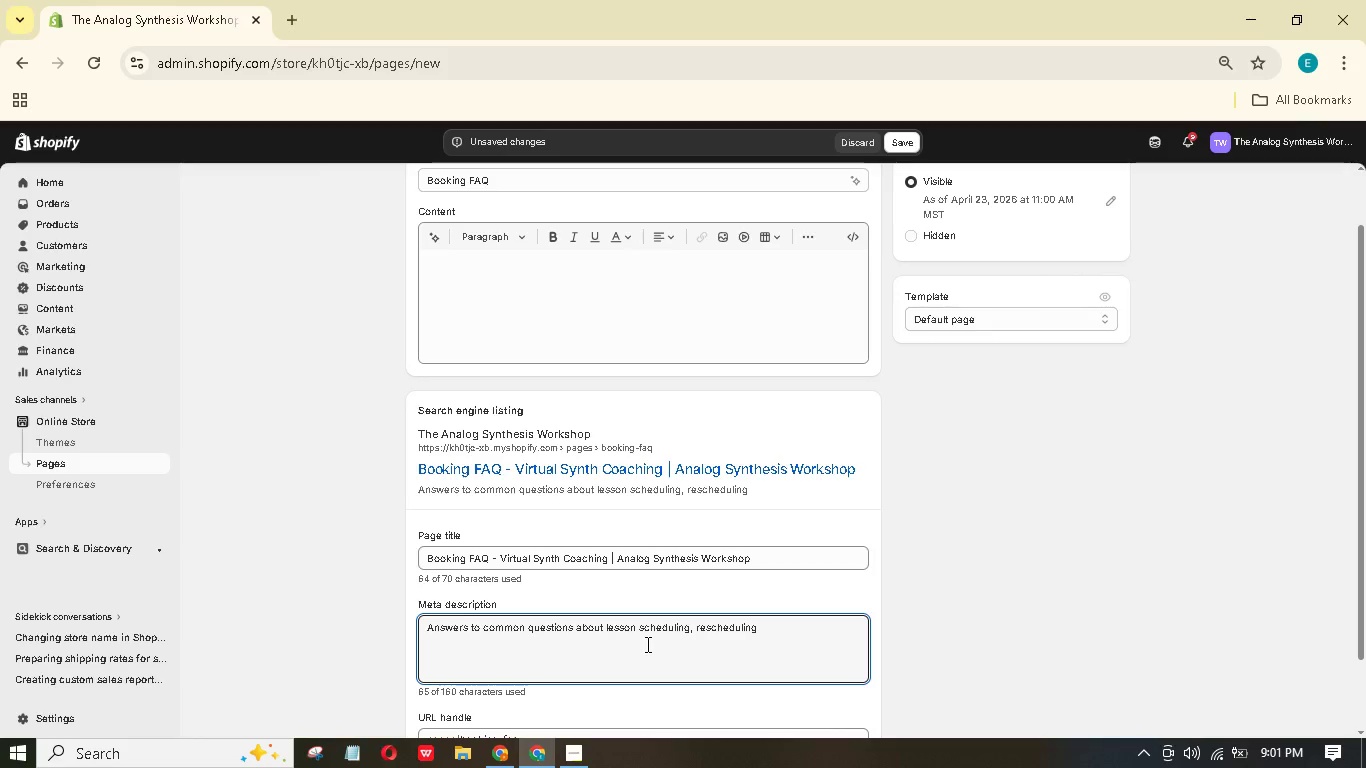 
hold_key(key=W, duration=0.31)
 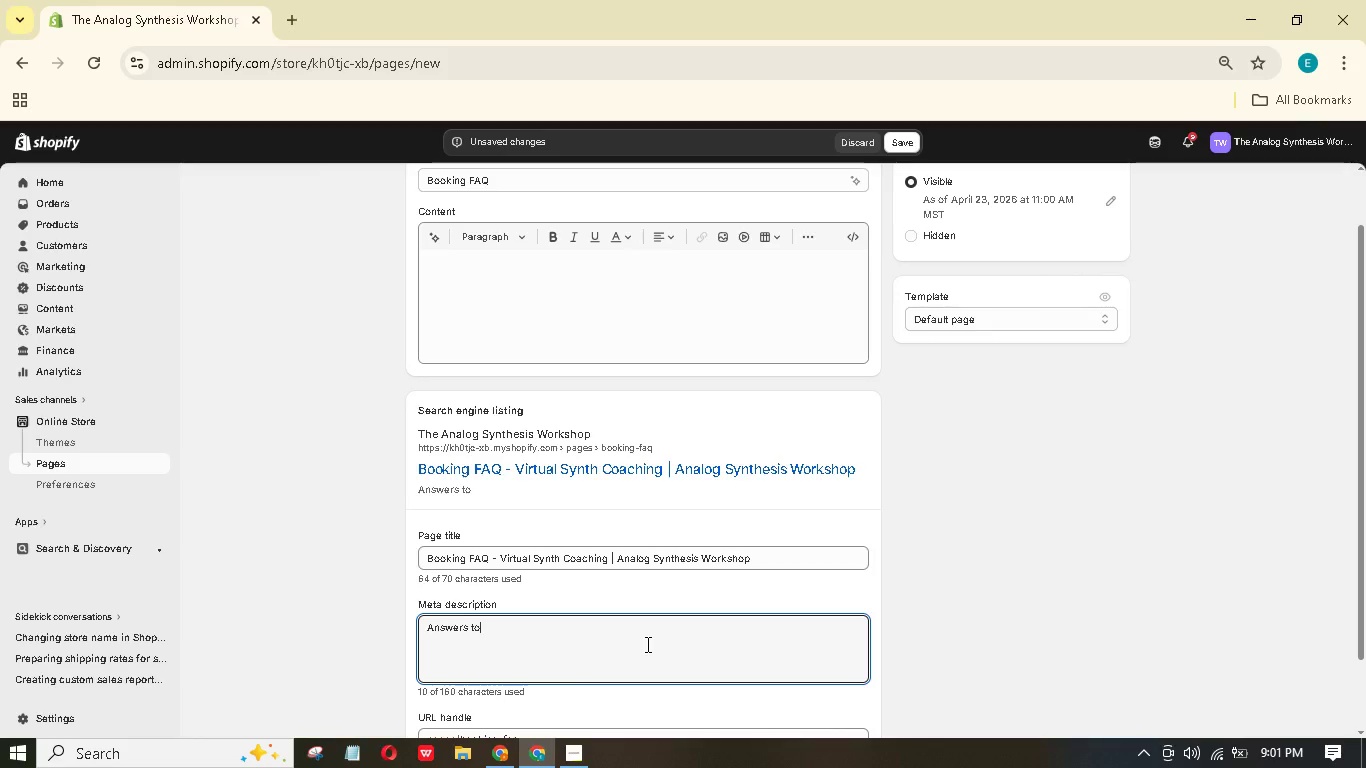 
type(, curriculum, nd technical t)
key(Backspace)
type(reqirements)
 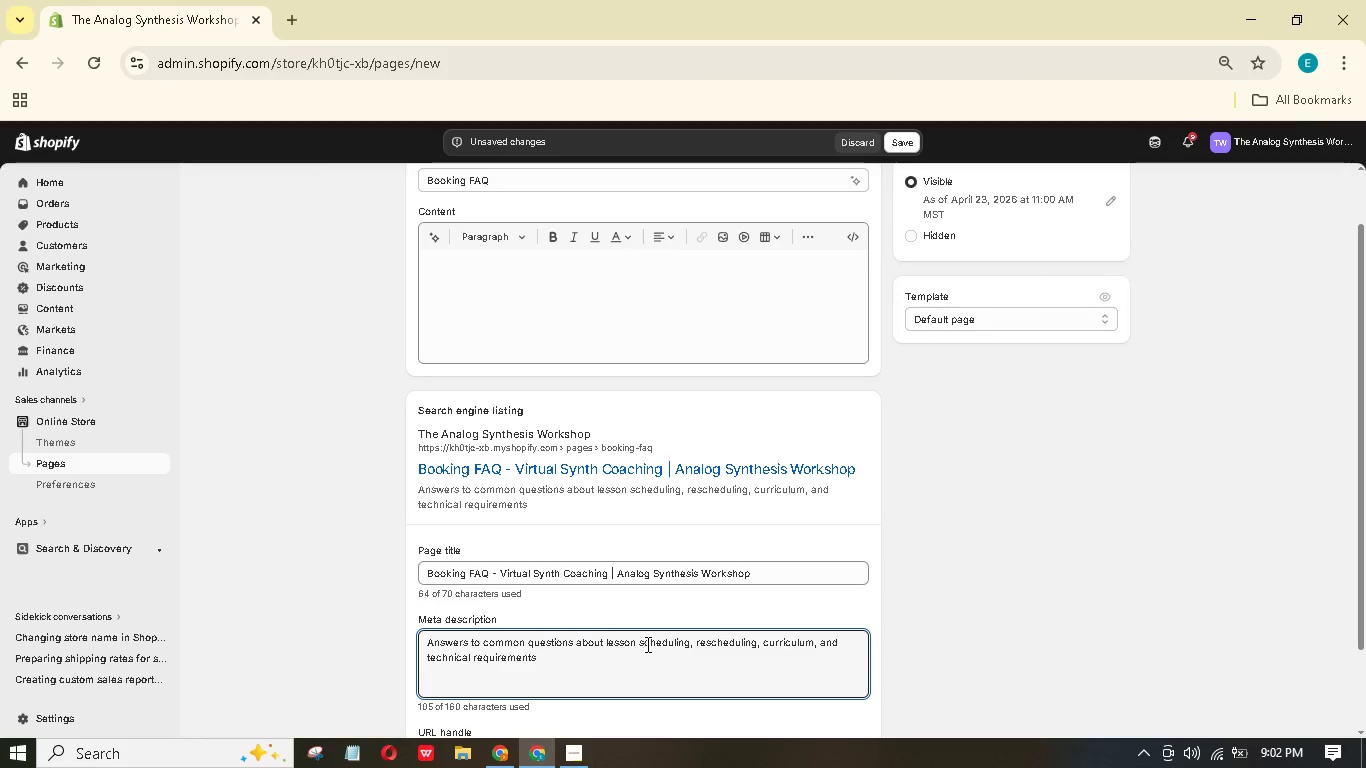 
wait(11.8)
 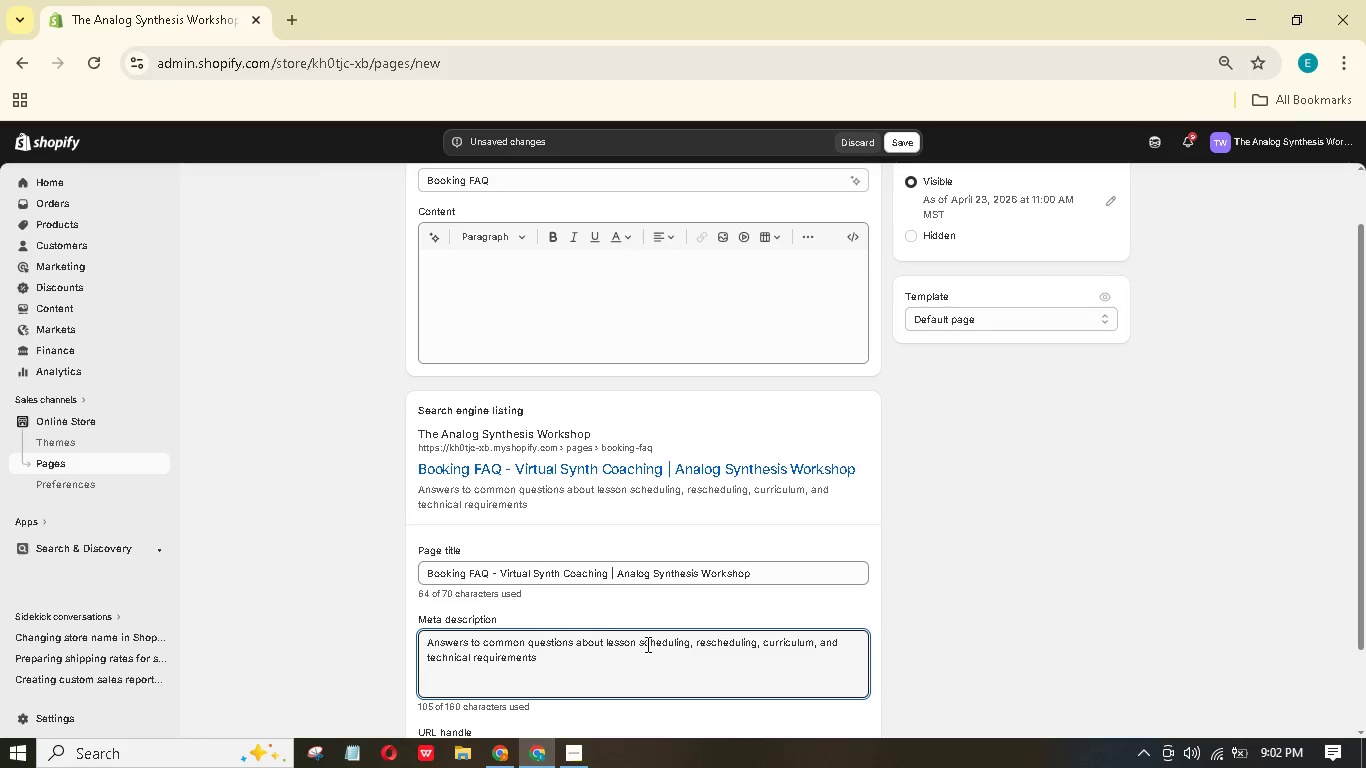 
type(. Book ith ci)
key(Backspace)
type(onfidence.)
 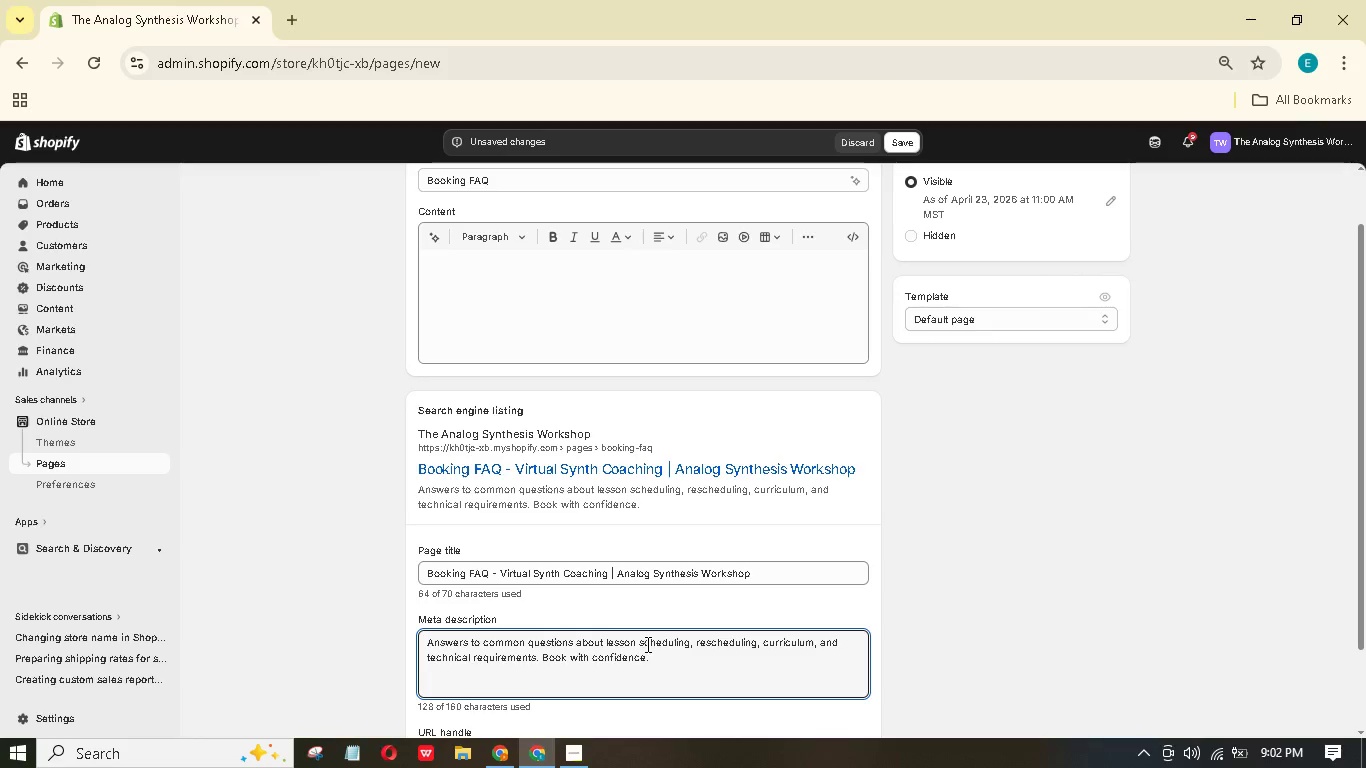 
 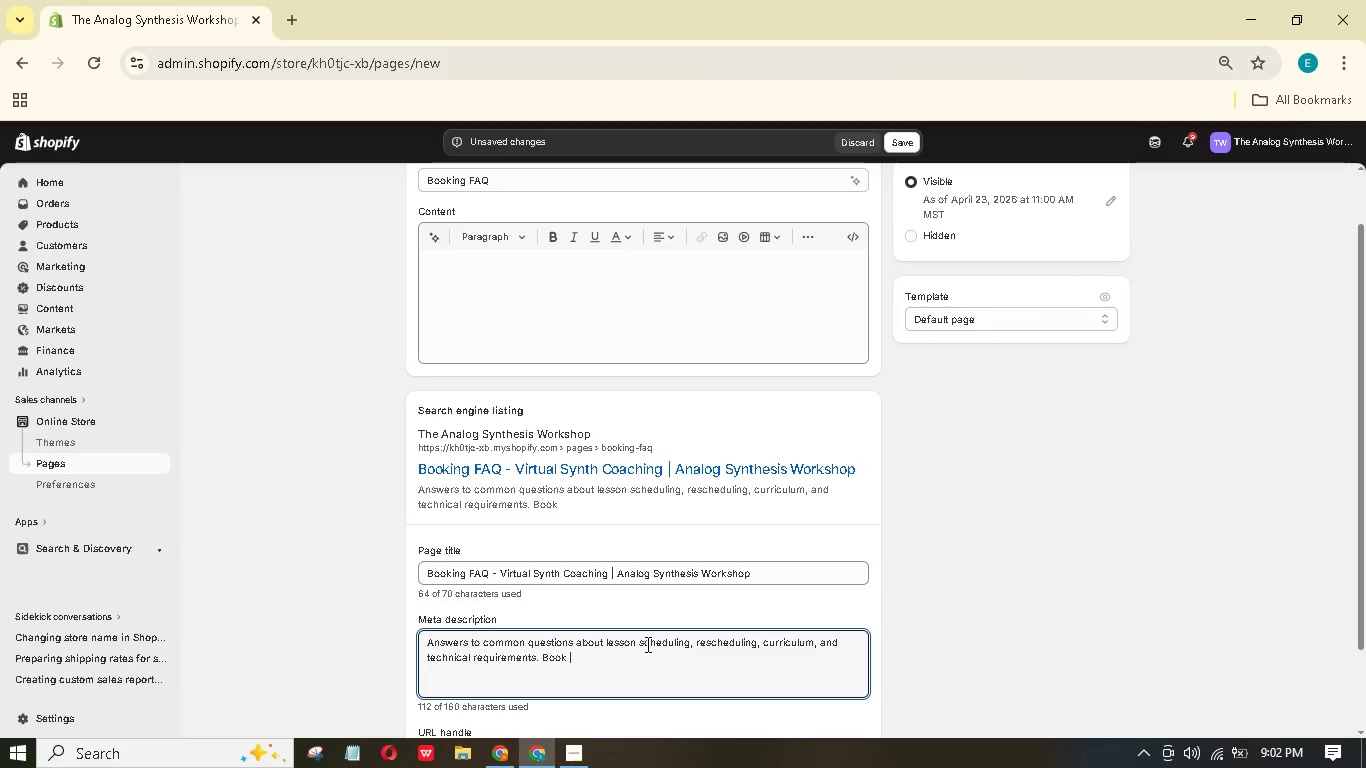 
hold_key(key=W, duration=0.41)
 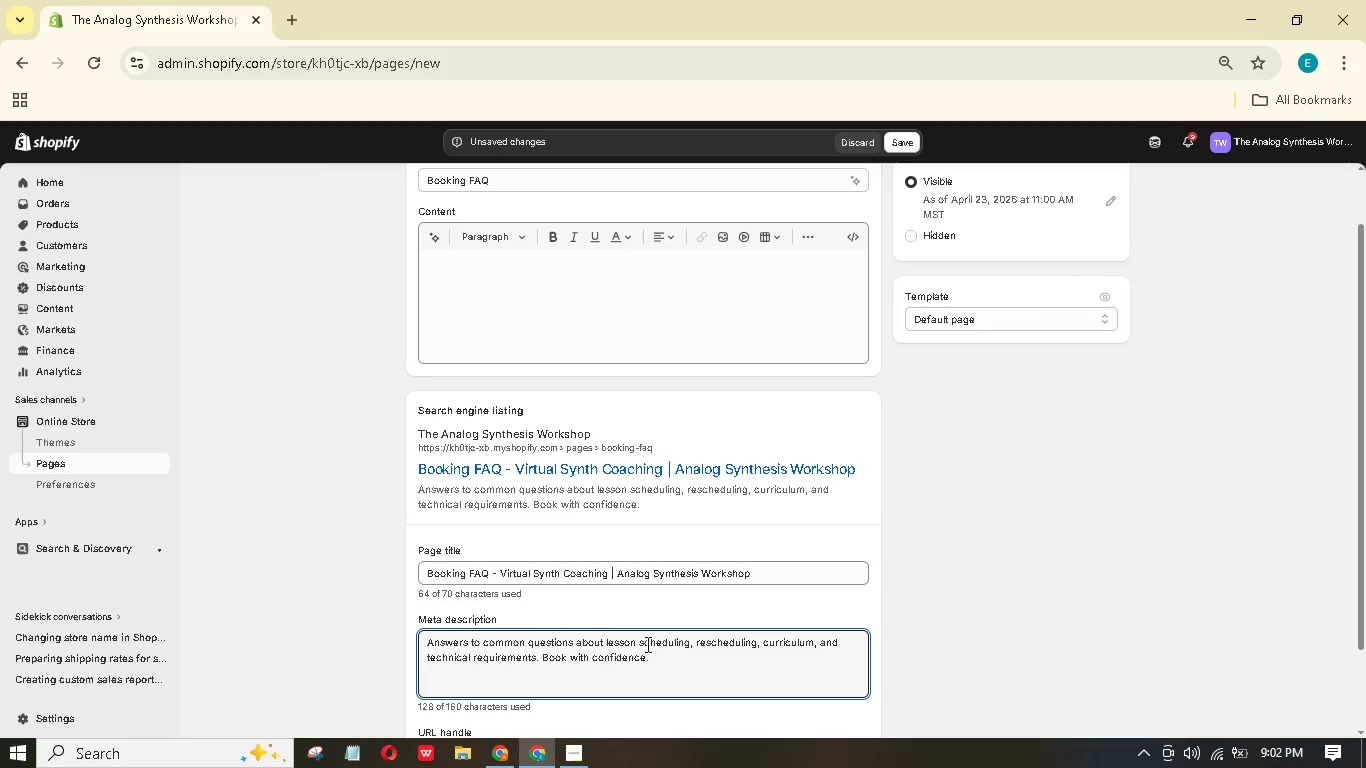 
wait(14.19)
 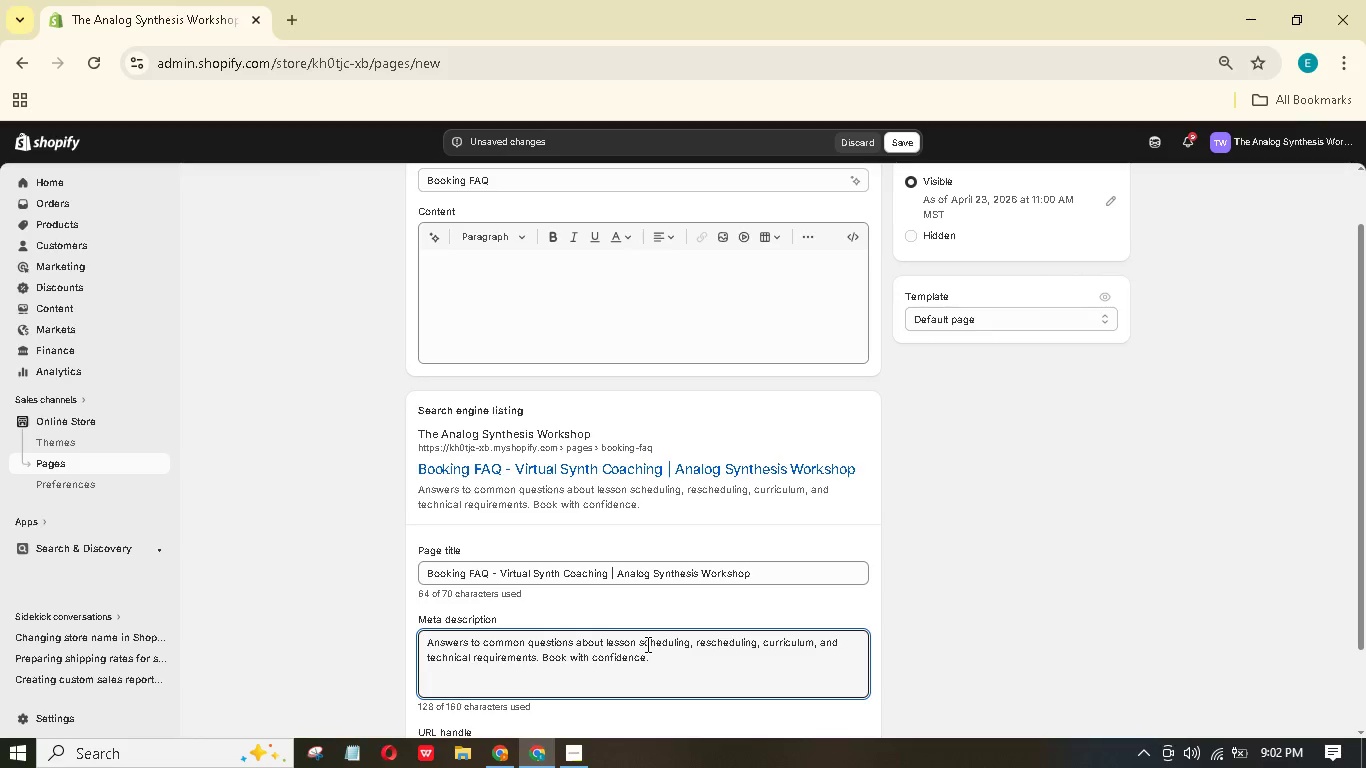 
scroll: coordinate [597, 689], scroll_direction: up, amount: 4.0
 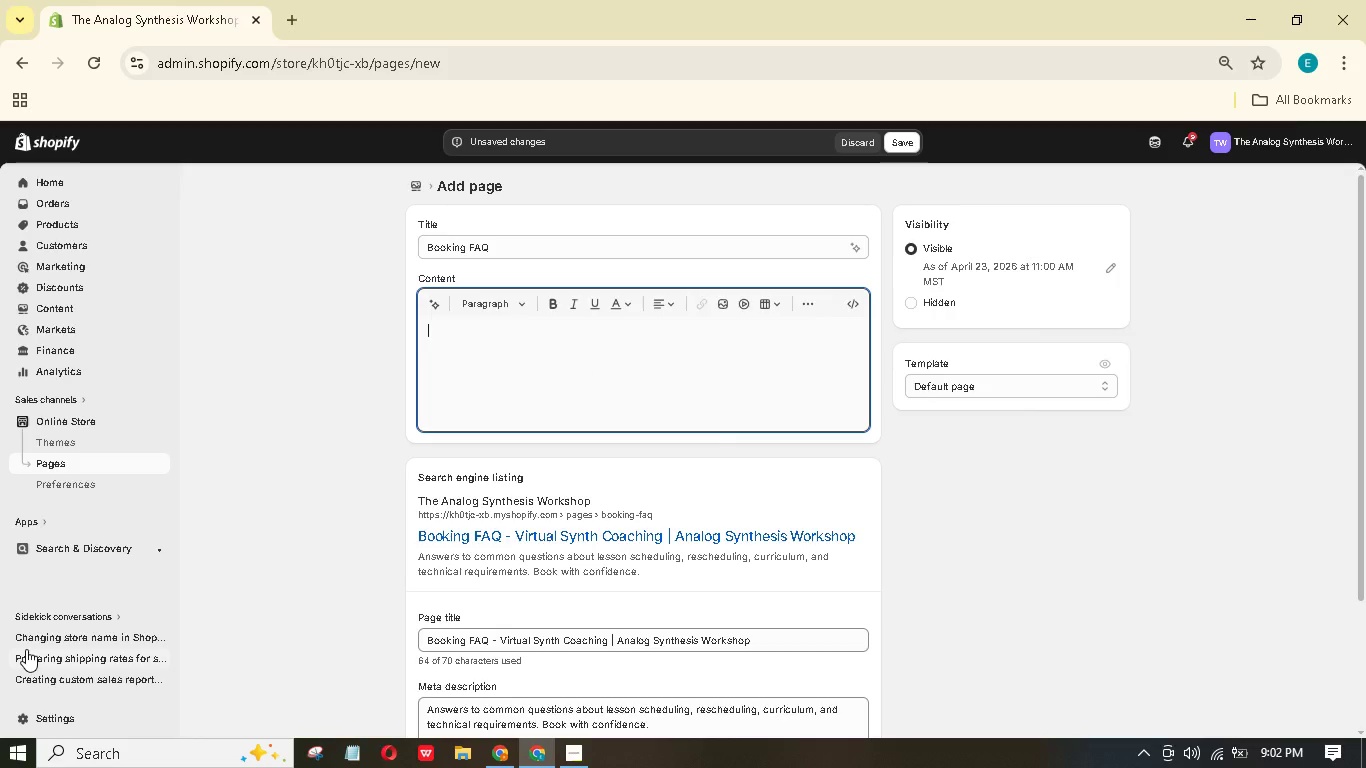 
wait(5.7)
 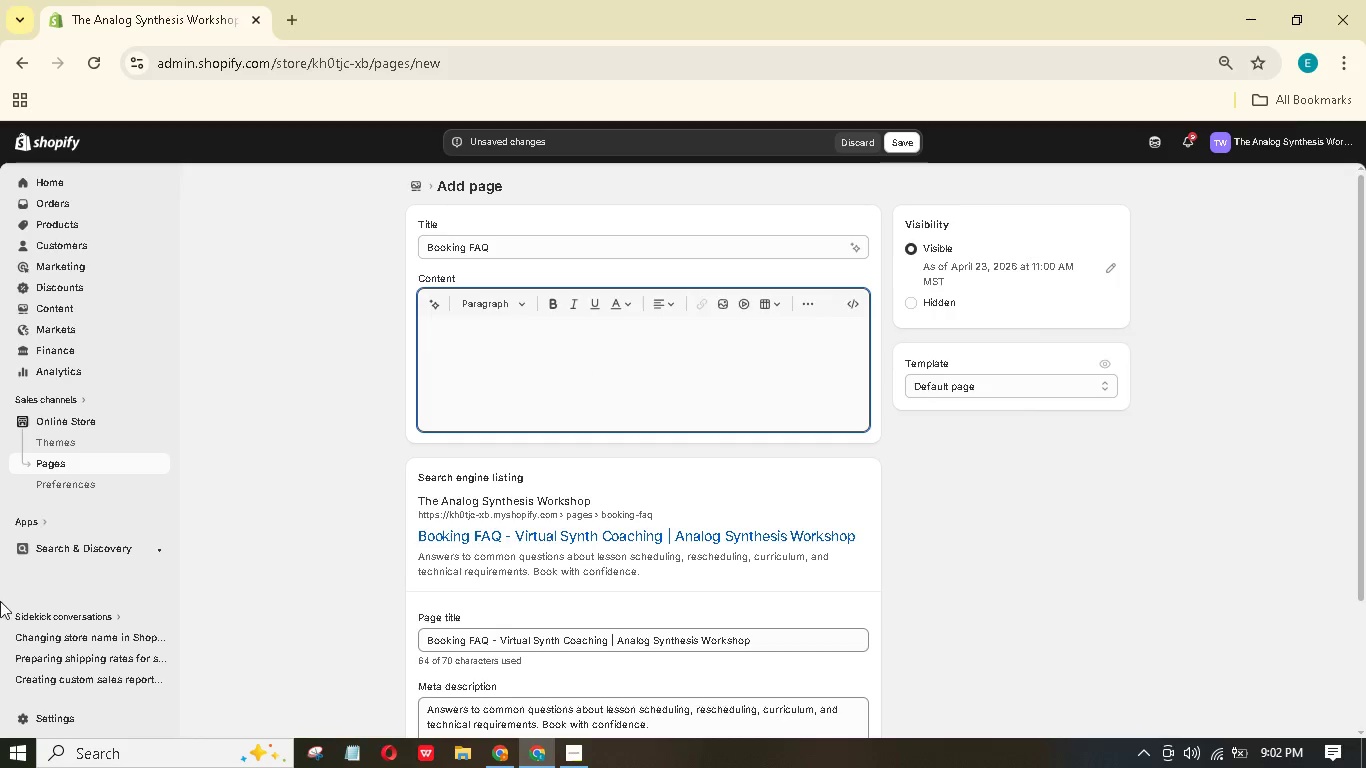 
type(Frequently Asked Quetins)
 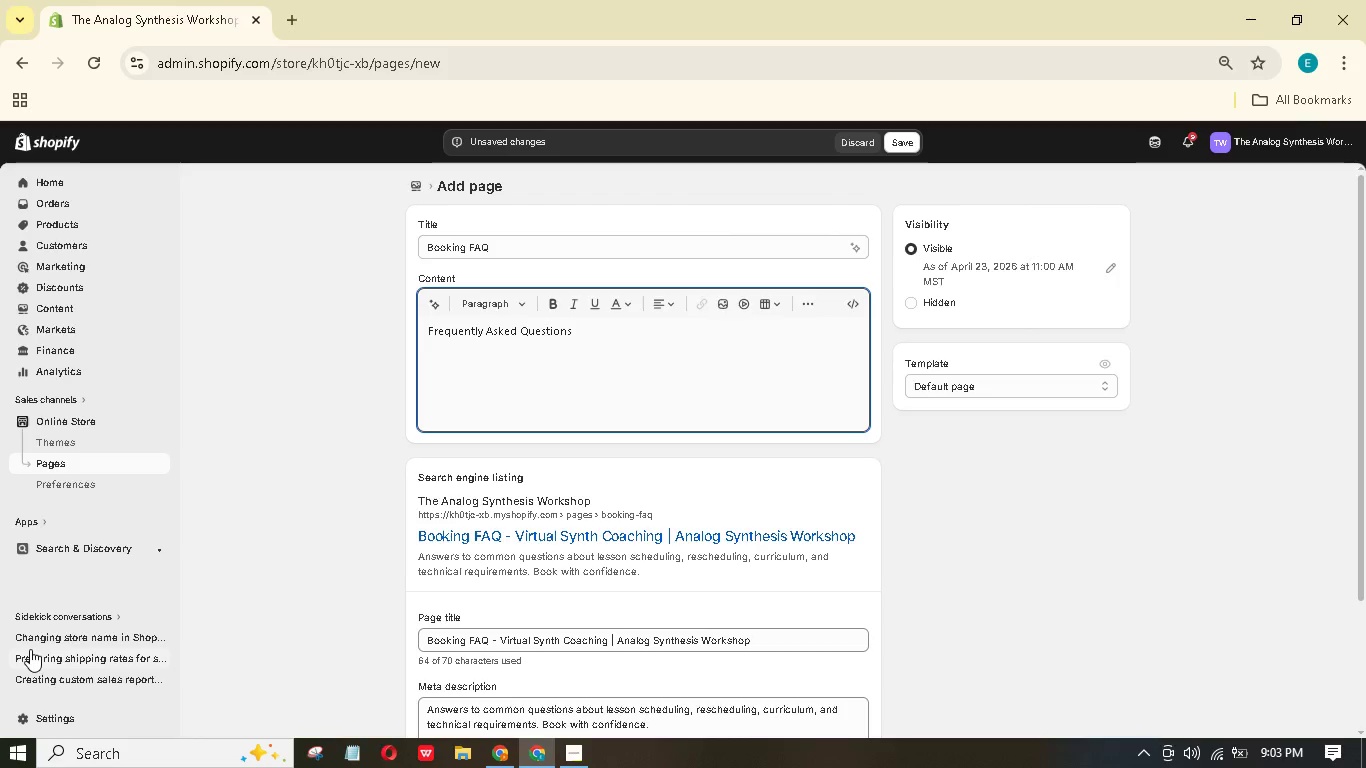 
 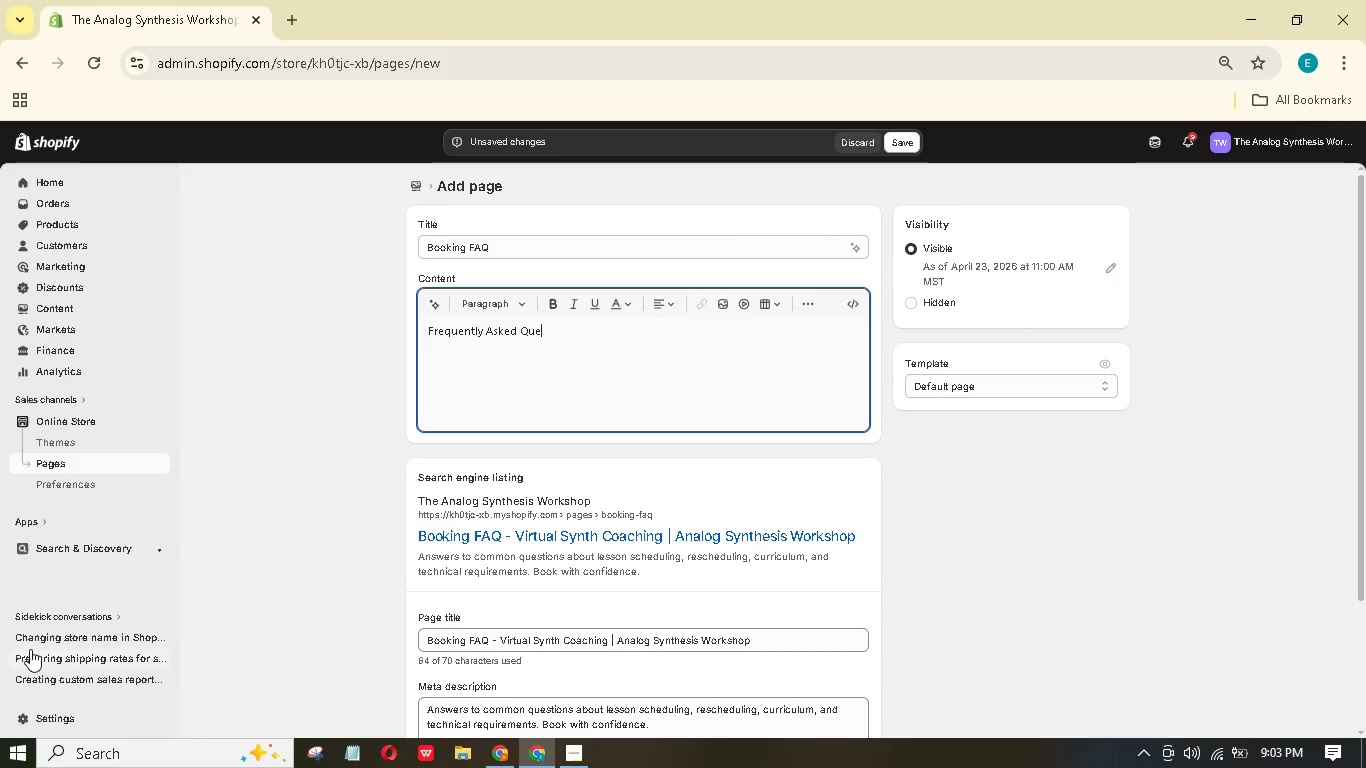 
hold_key(key=O, duration=0.33)
 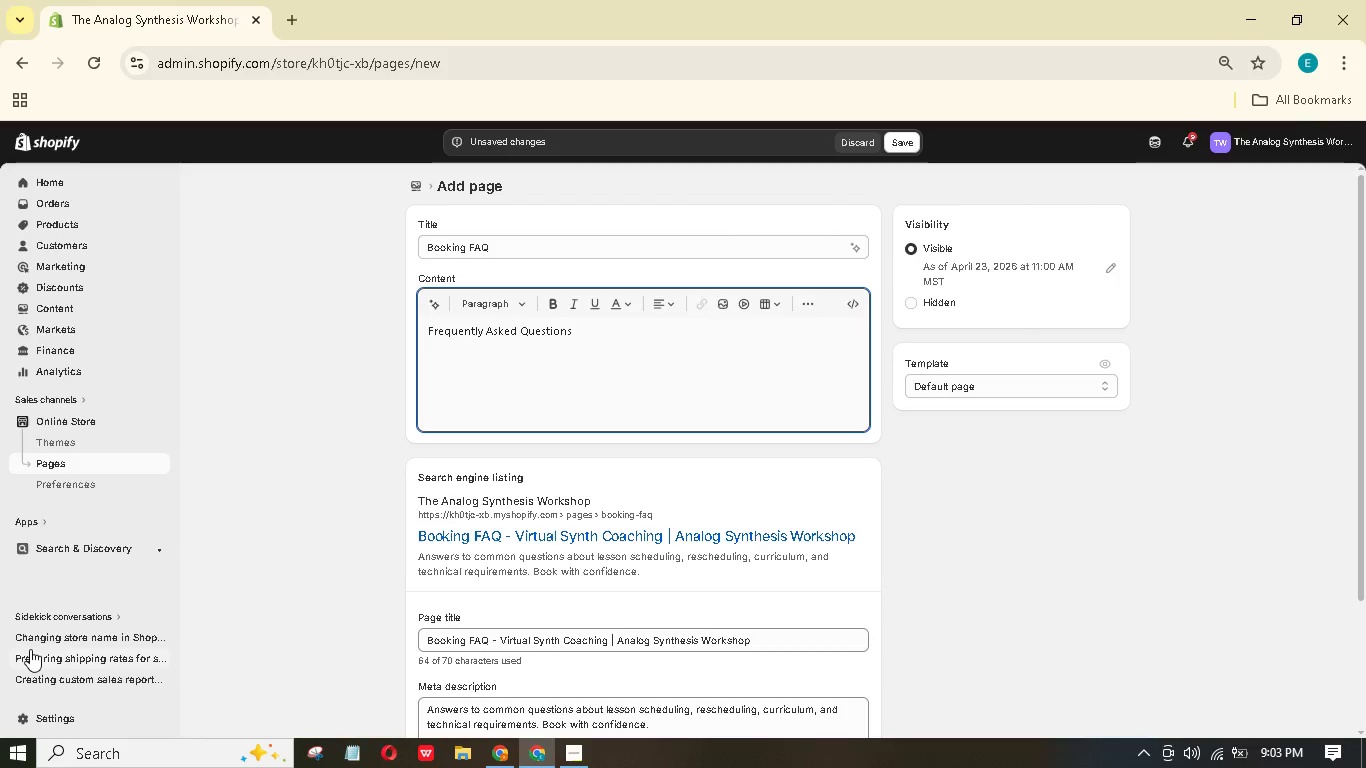 
key(Enter)
 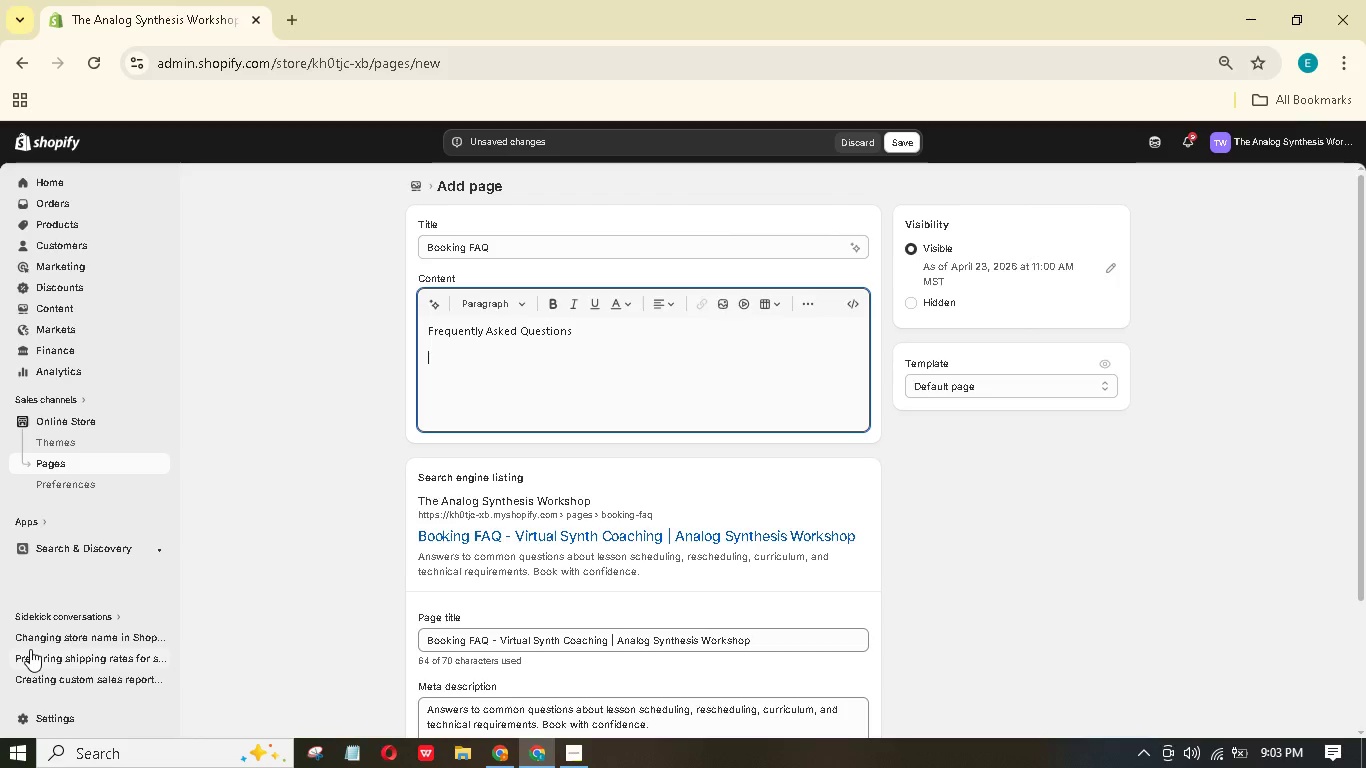 
type(How o i book a lessn?)
 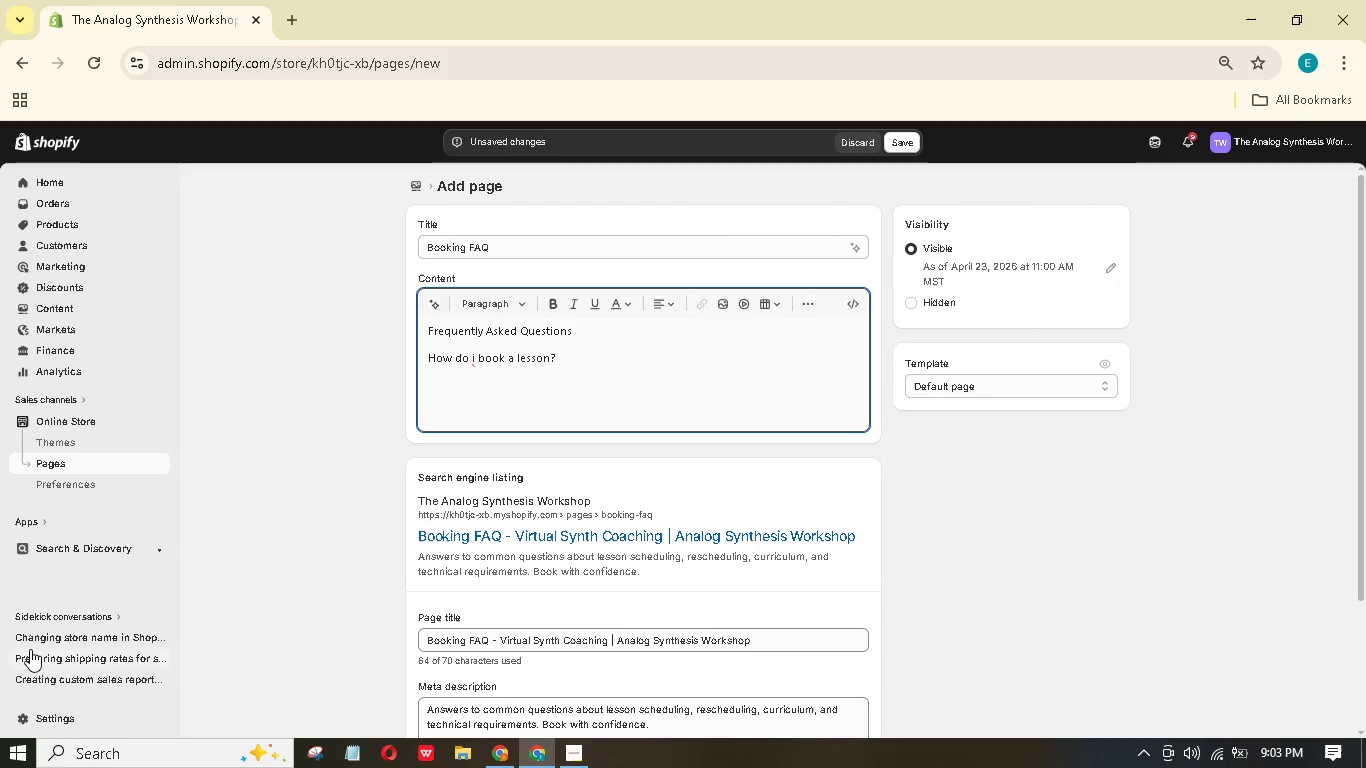 
hold_key(key=D, duration=0.36)
 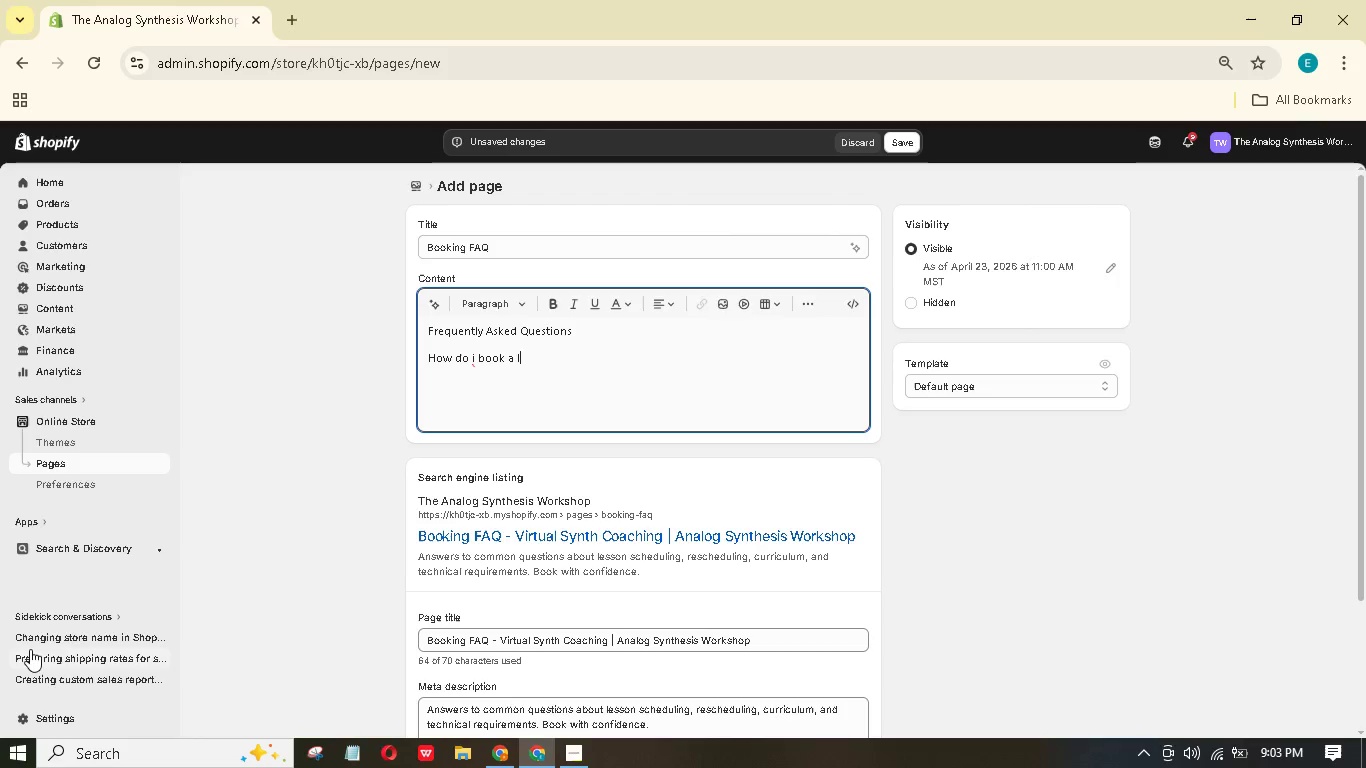 
key(Enter)
 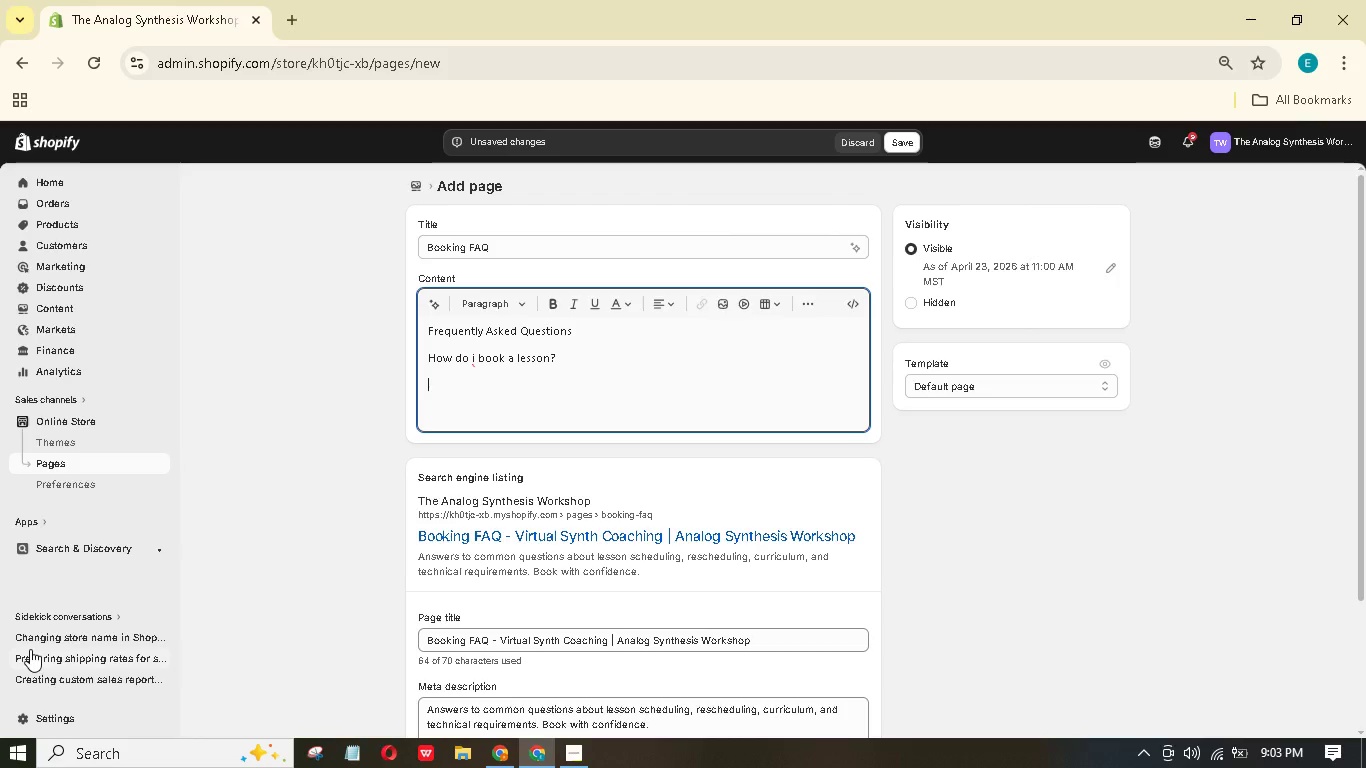 
type(Select our Packe from the Lesson Packaes collection, add to cat, nd heck out. You'll receive n email with a lik to schedule our sessn time (Calendly))
 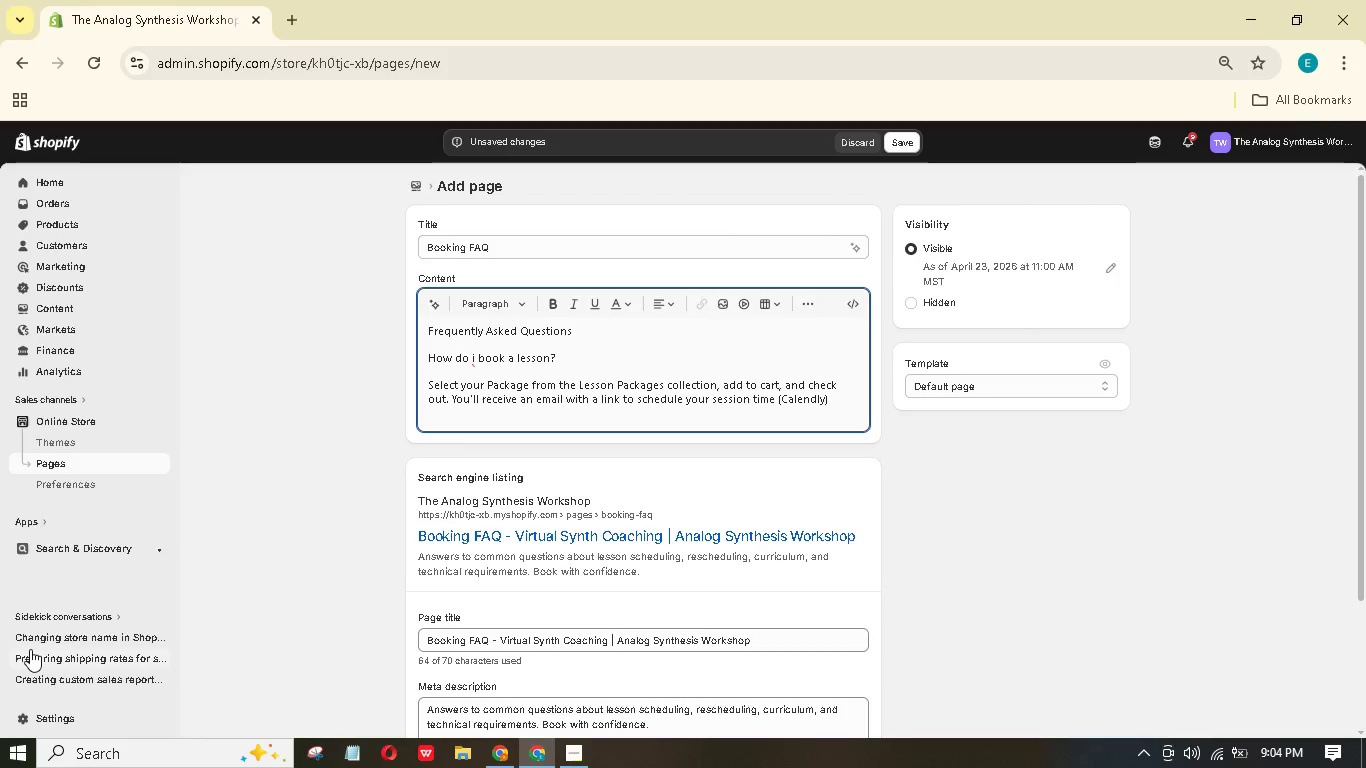 
 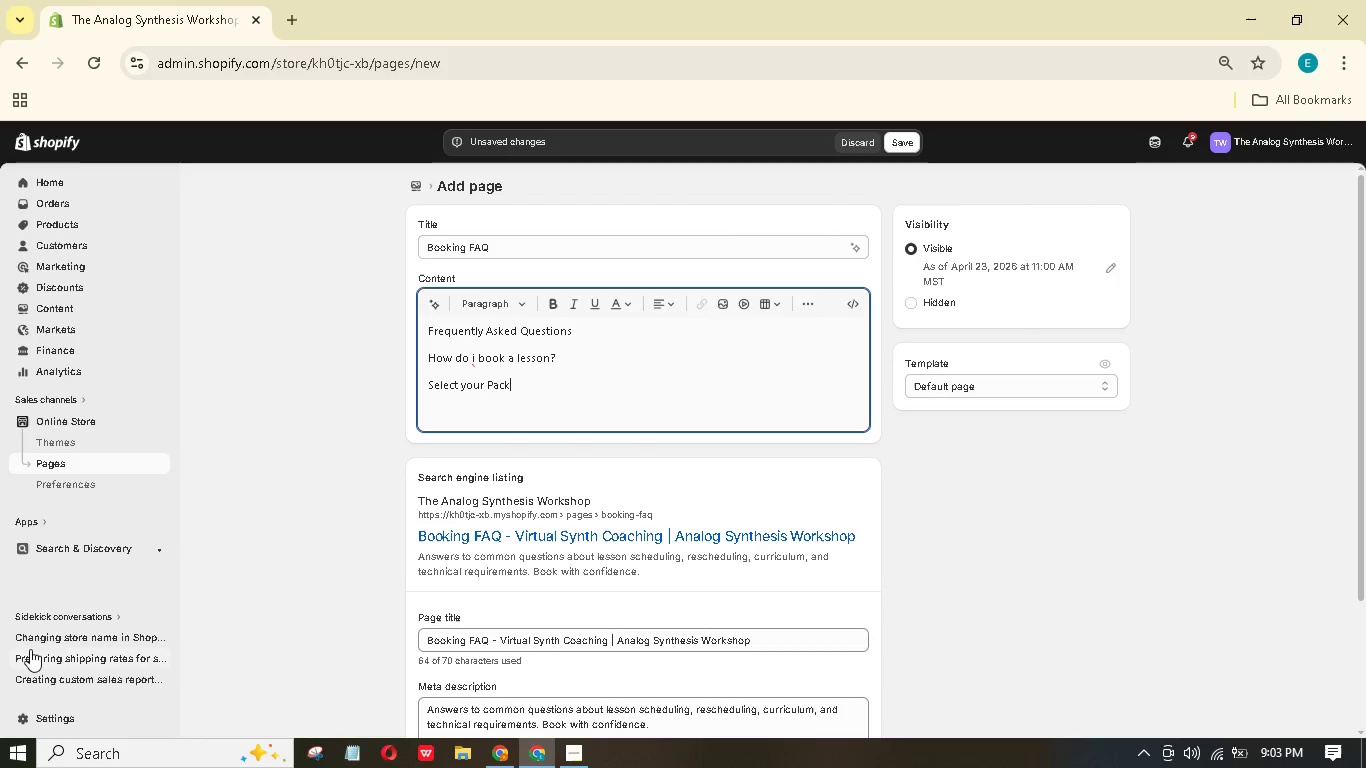 
hold_key(key=G, duration=0.33)
 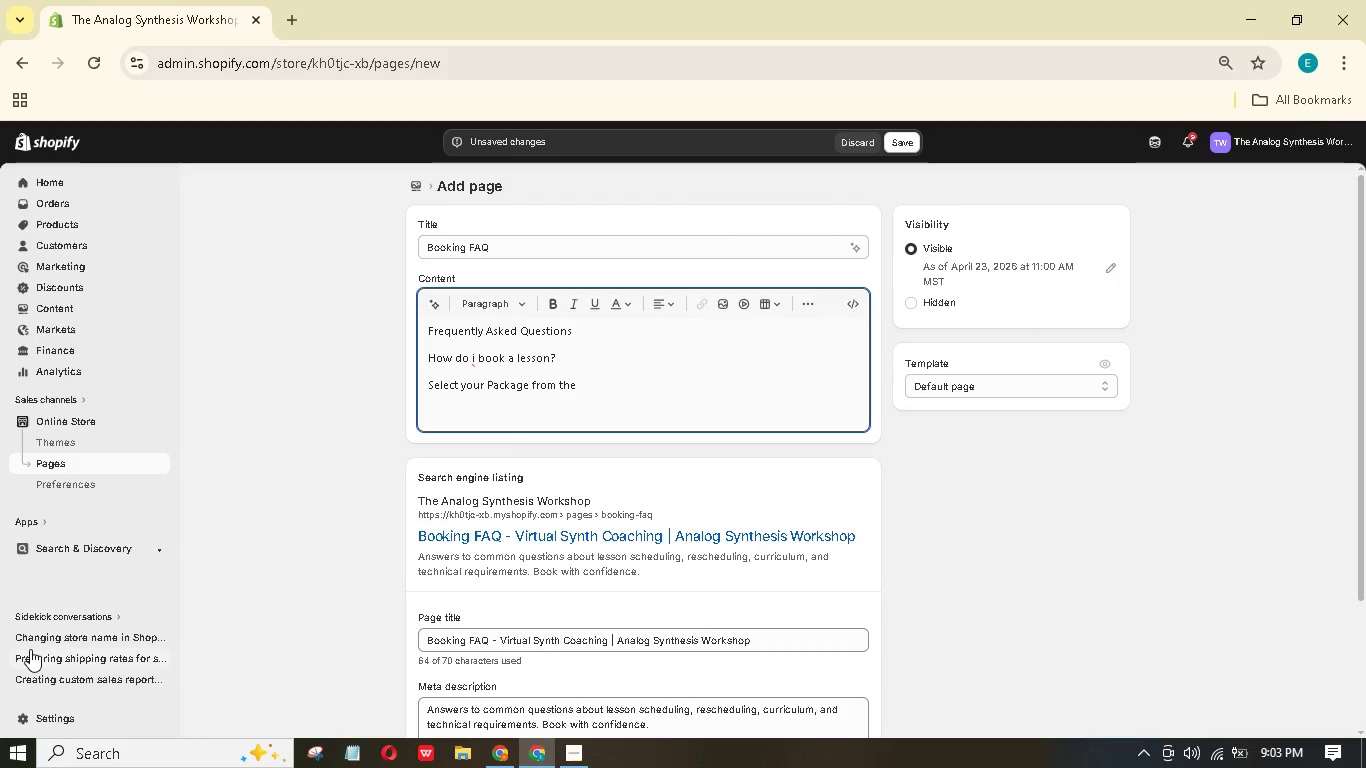 
hold_key(key=G, duration=0.31)
 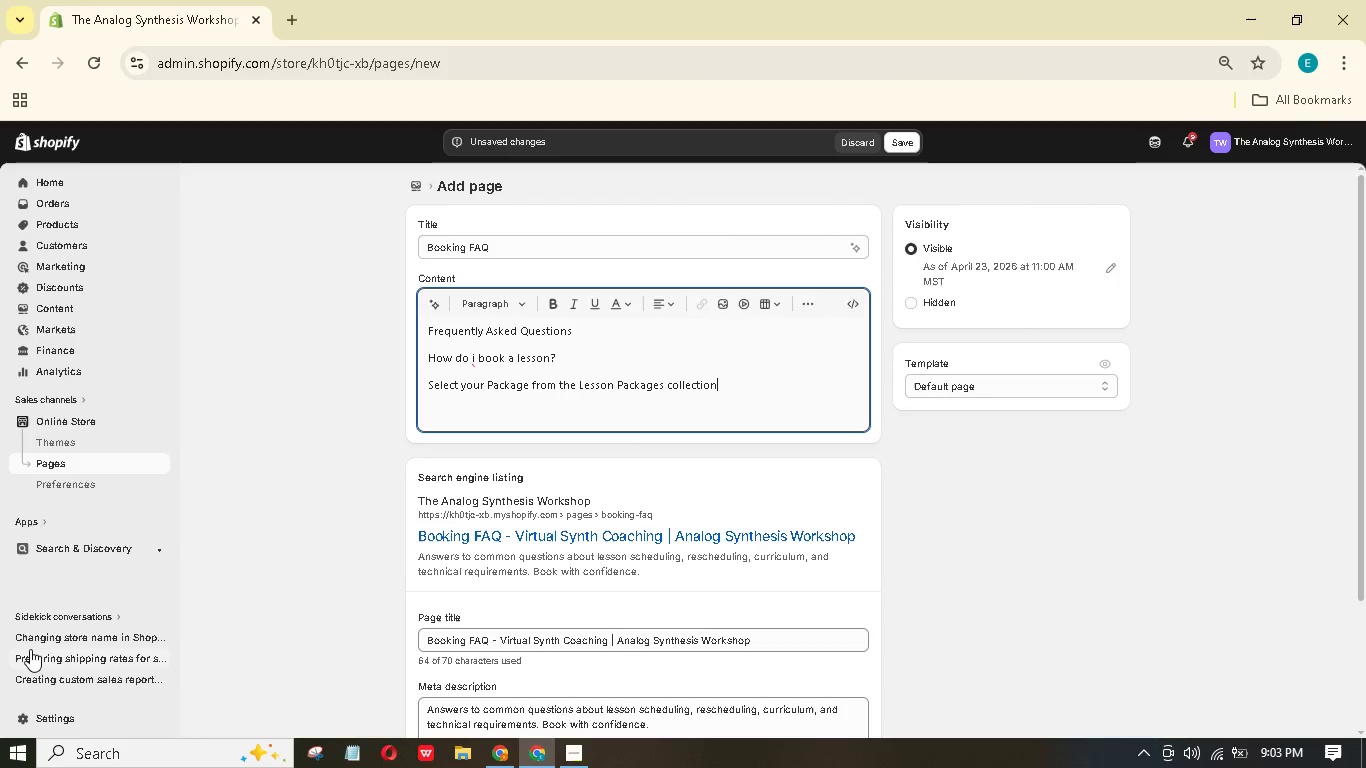 
hold_key(key=Period, duration=0.38)
 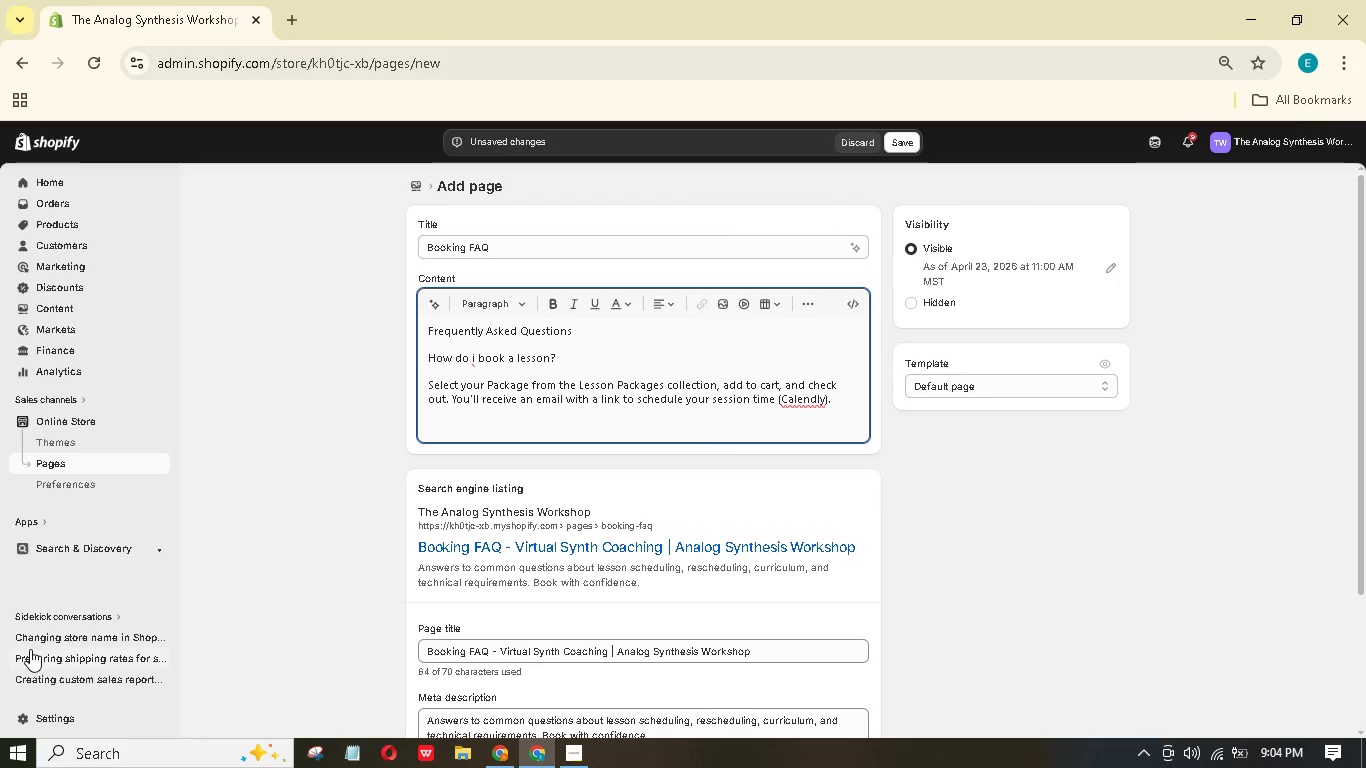 
key(Enter)
 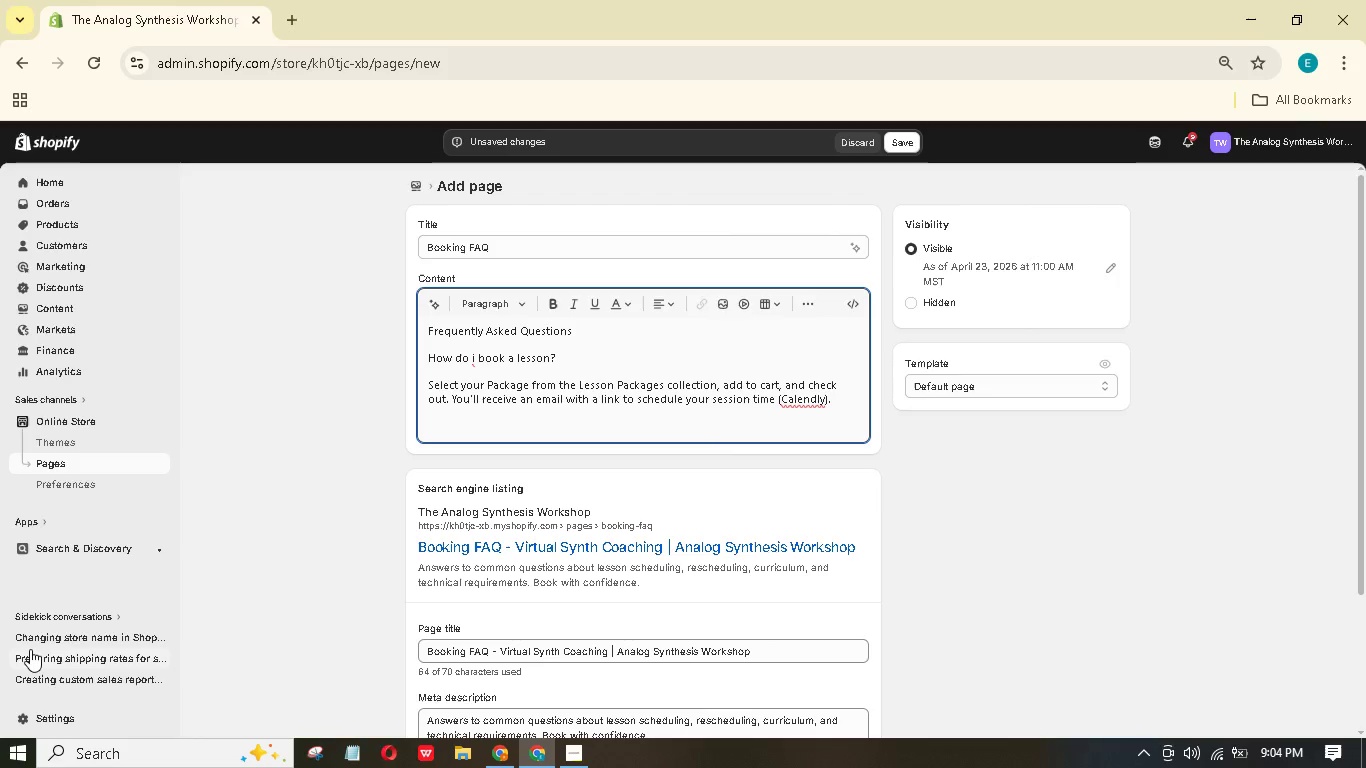 
type(Can I )
 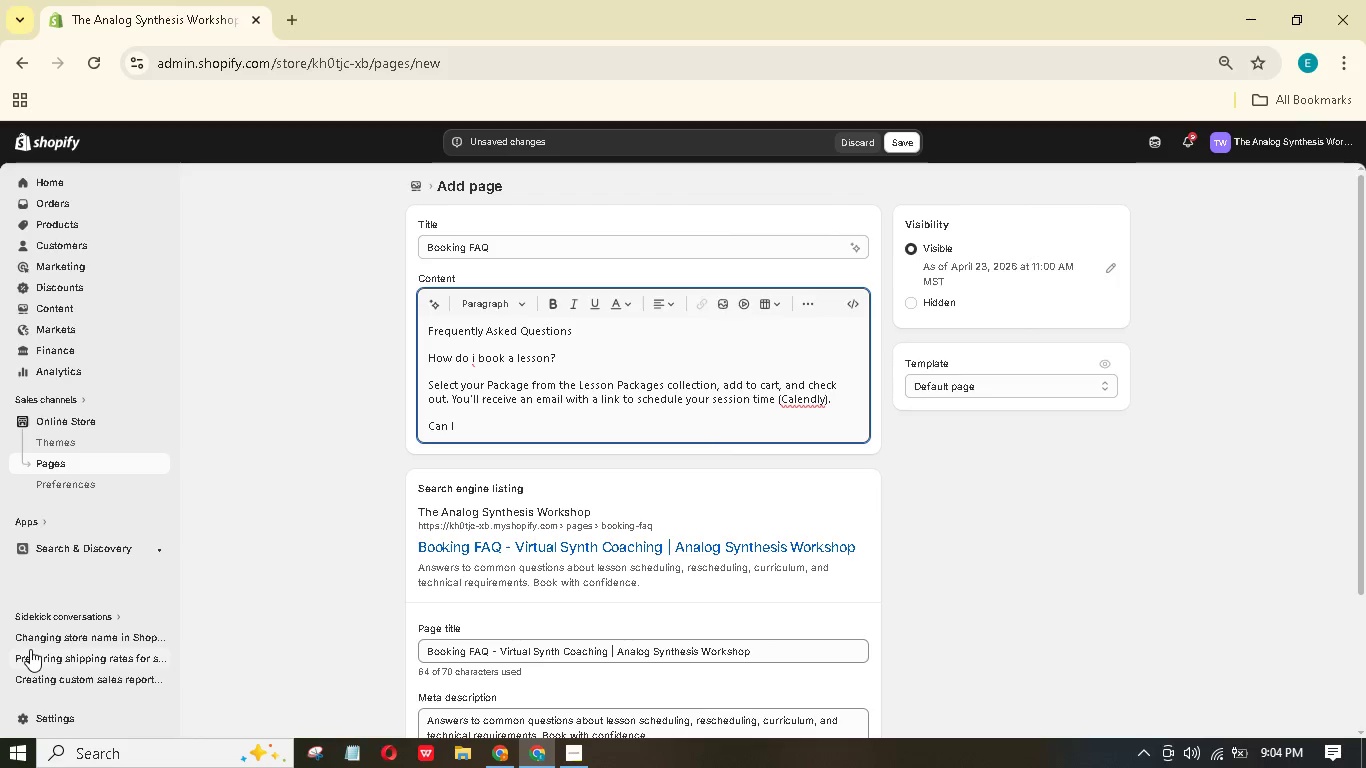 
wait(11.02)
 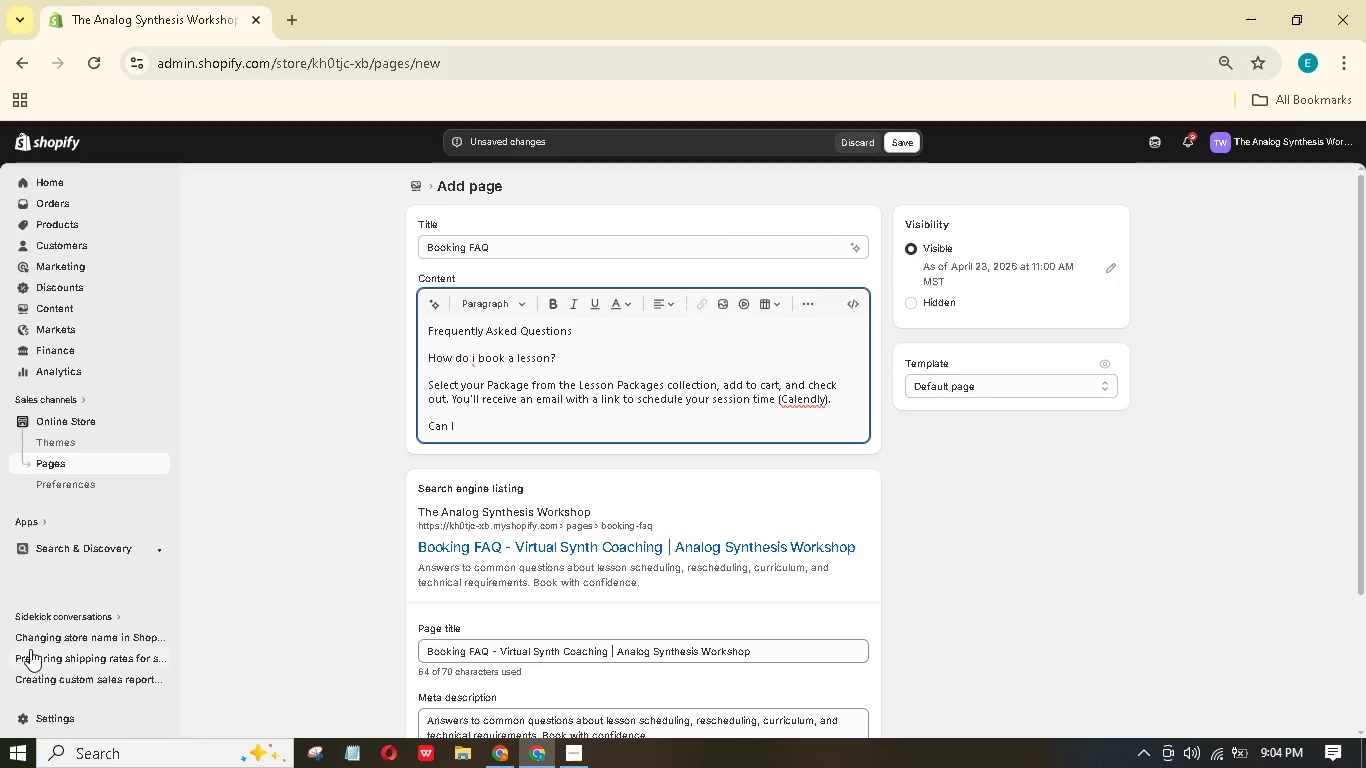 
type(reschedue)
 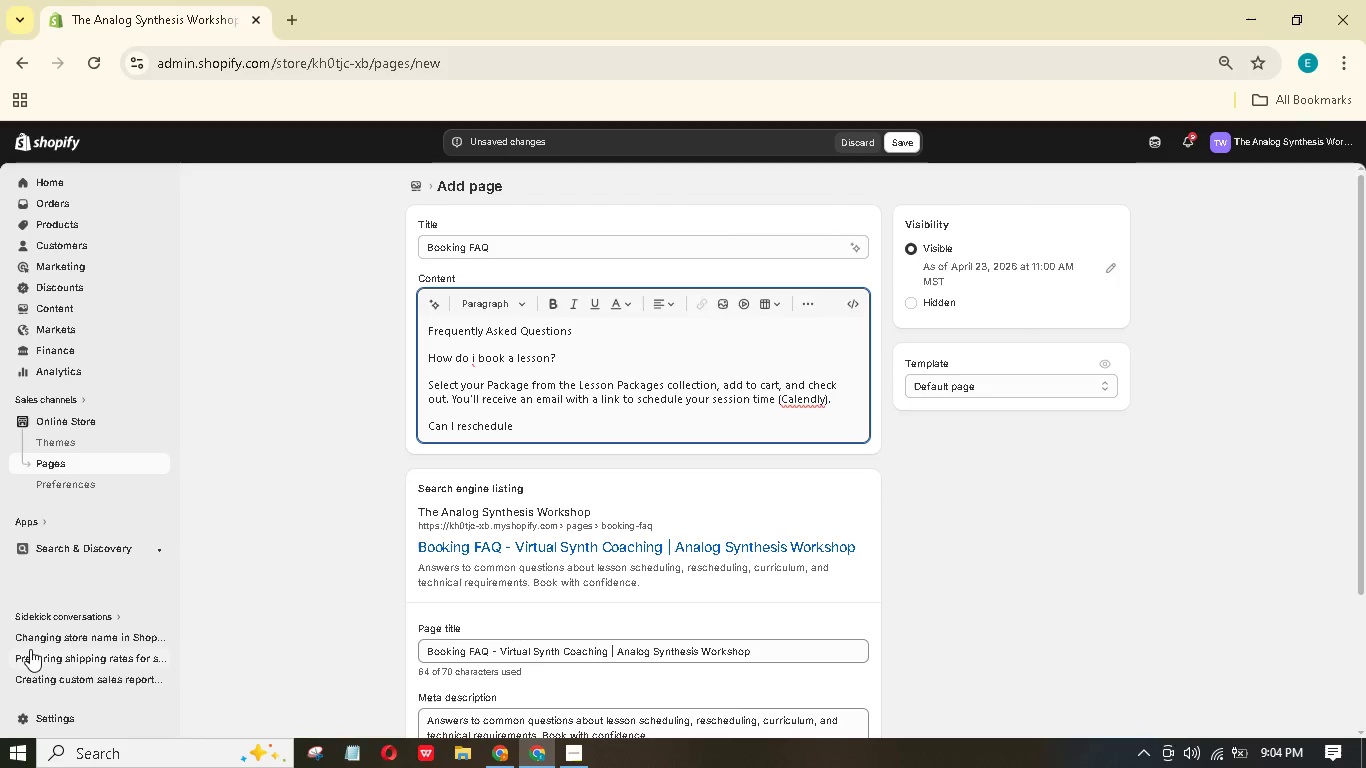 
hold_key(key=L, duration=0.36)
 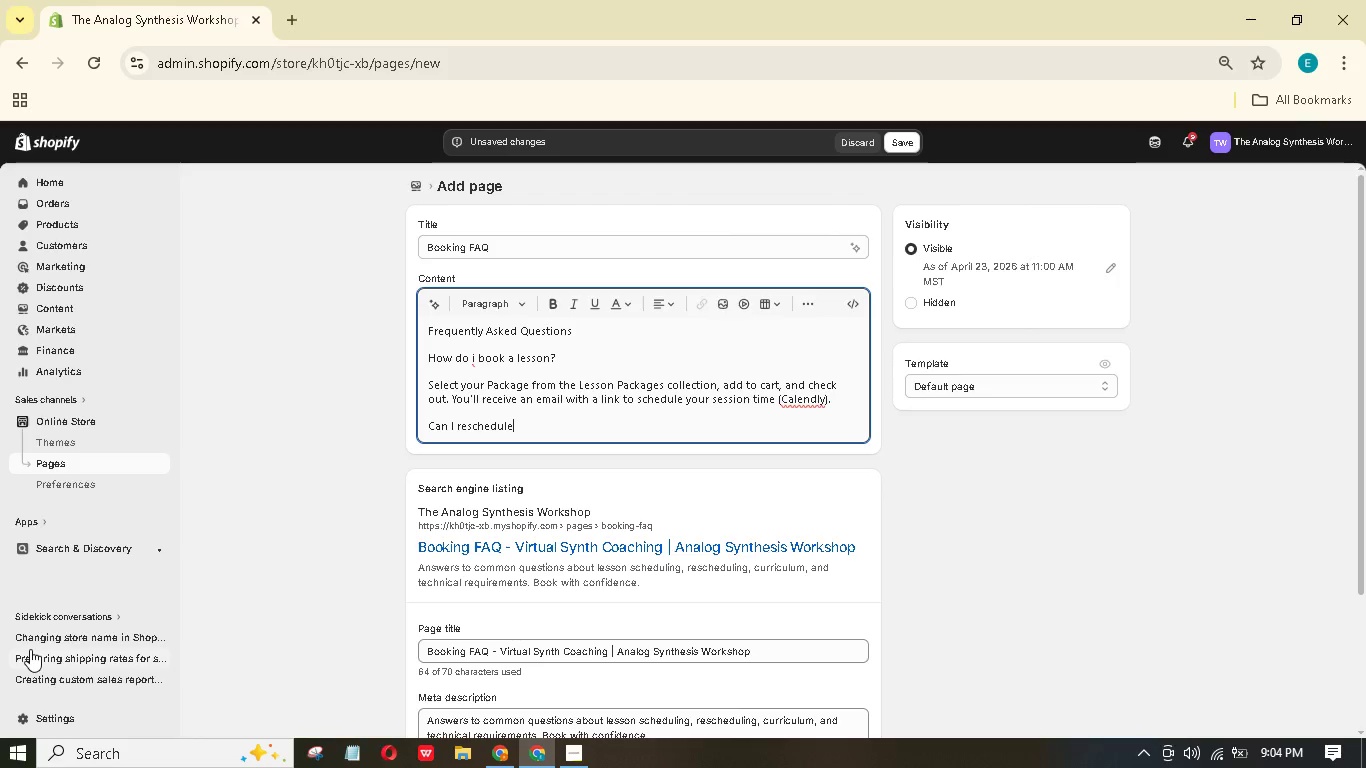 
hold_key(key=ShiftRight, duration=1.08)
 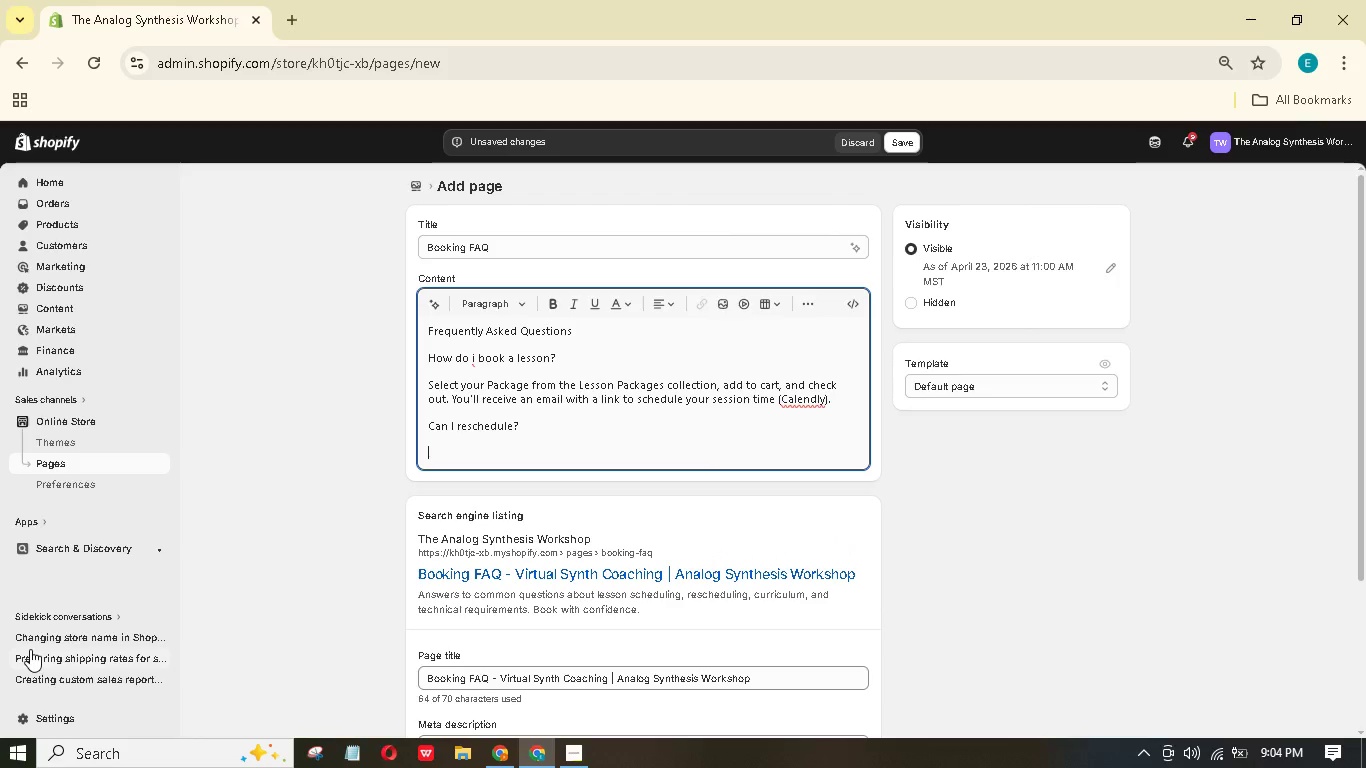 
hold_key(key=Slash, duration=0.41)
 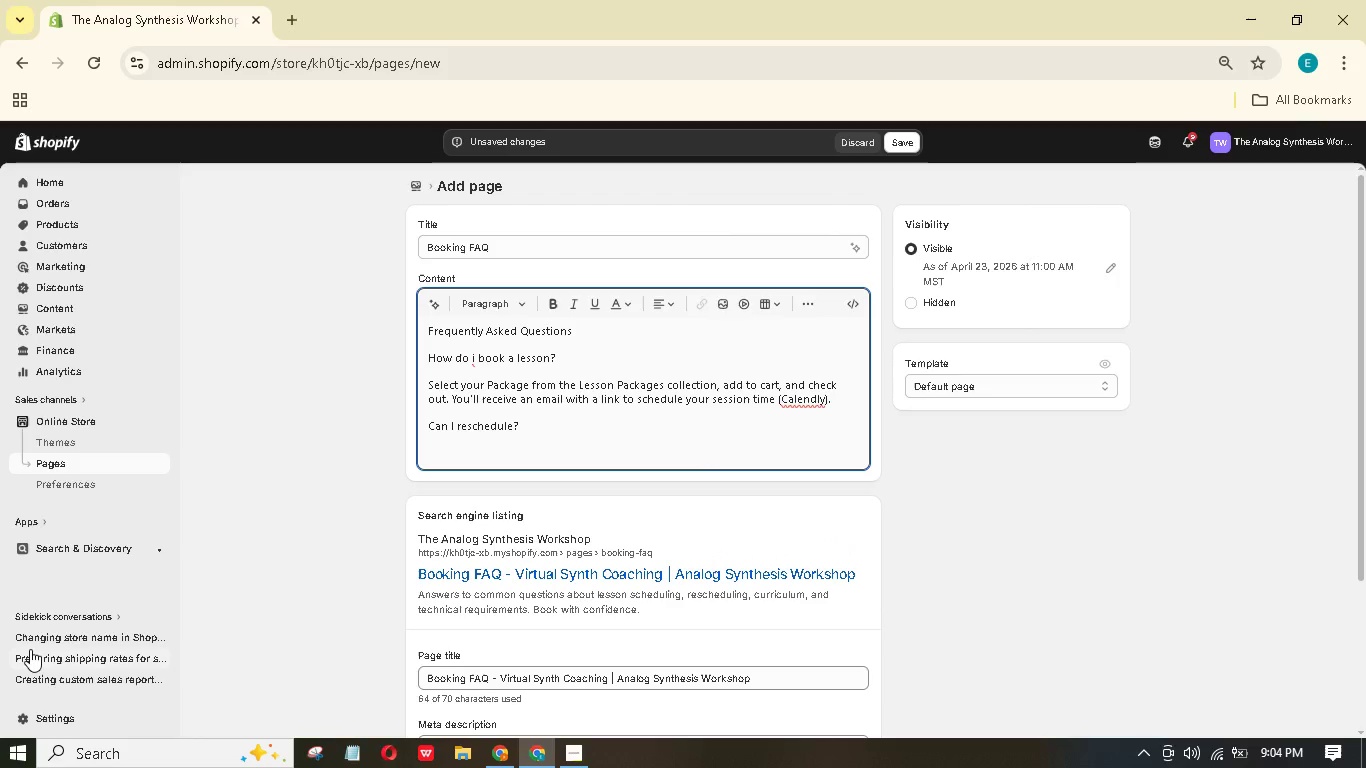 
key(Enter)
 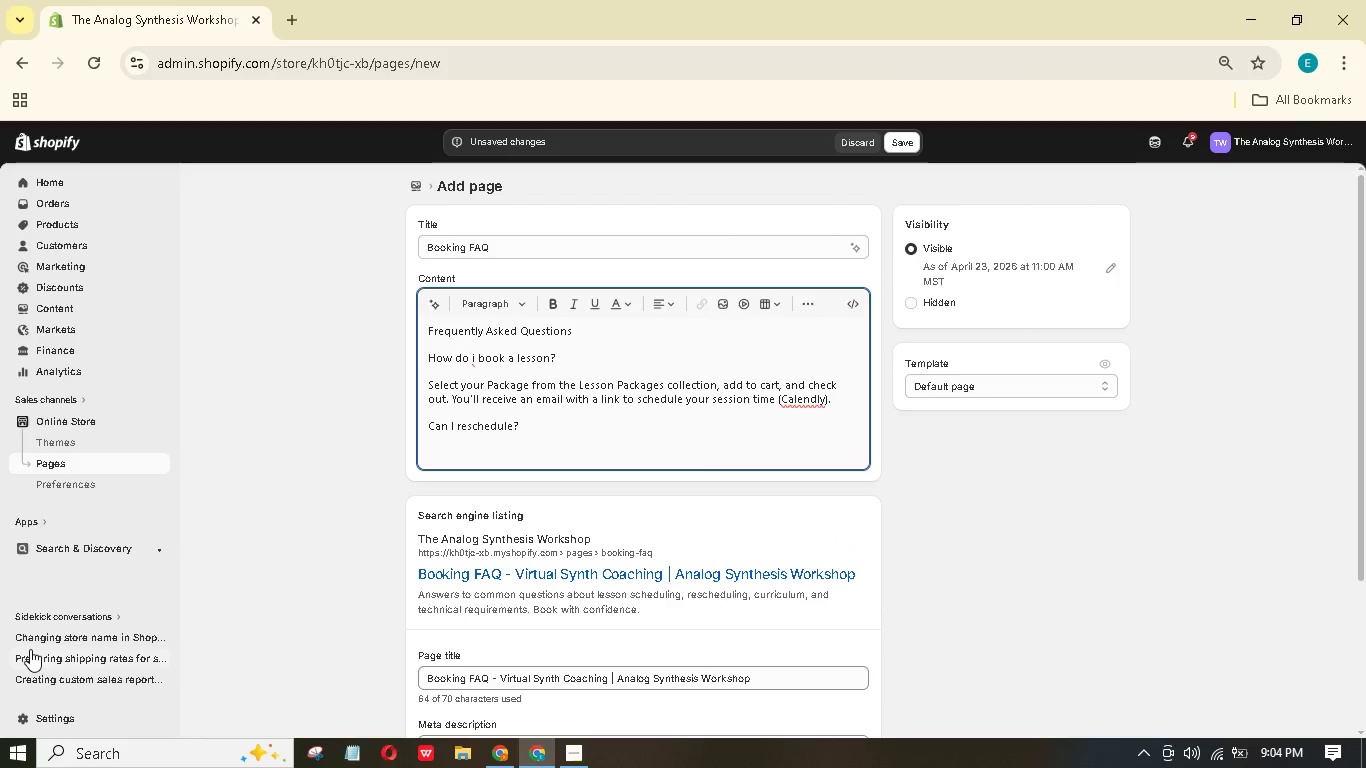 
type(Yes)
 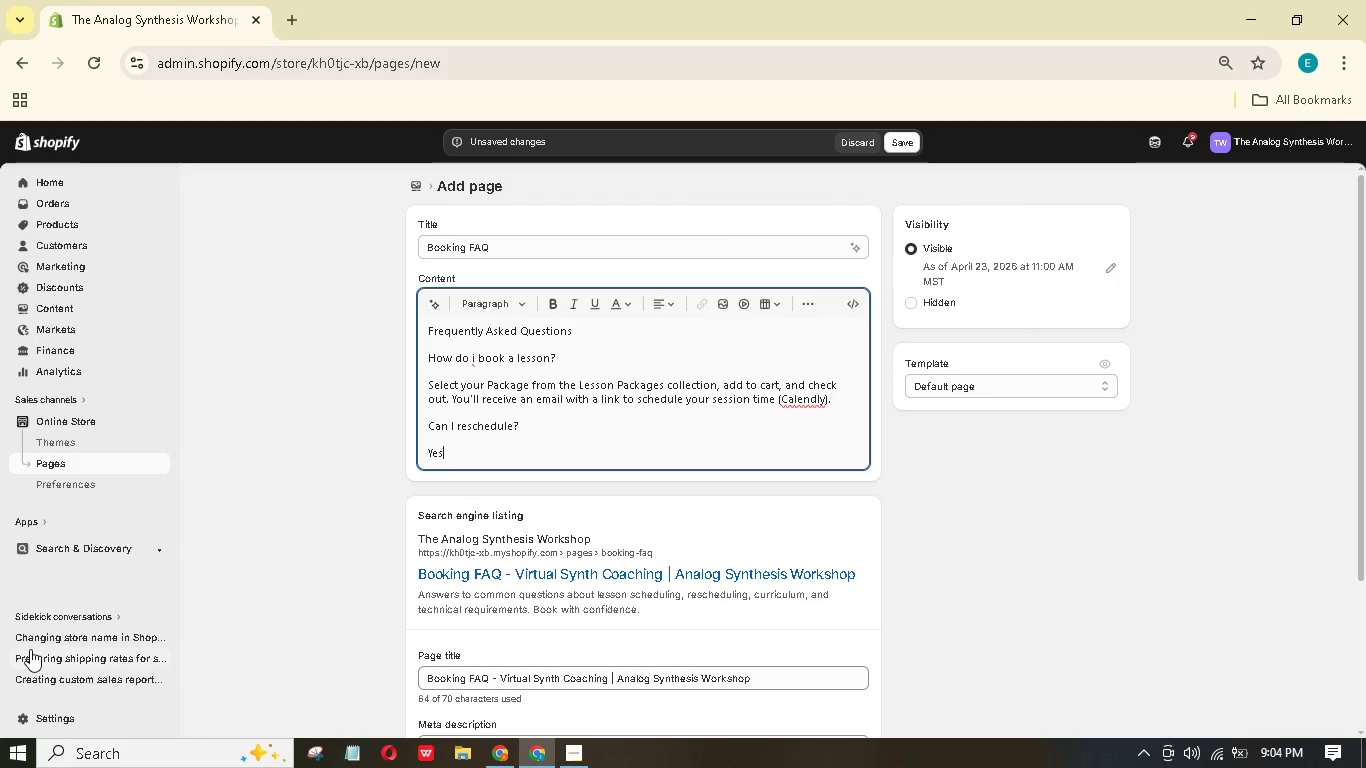 
type(,)
key(Backspace)
type(. You)
 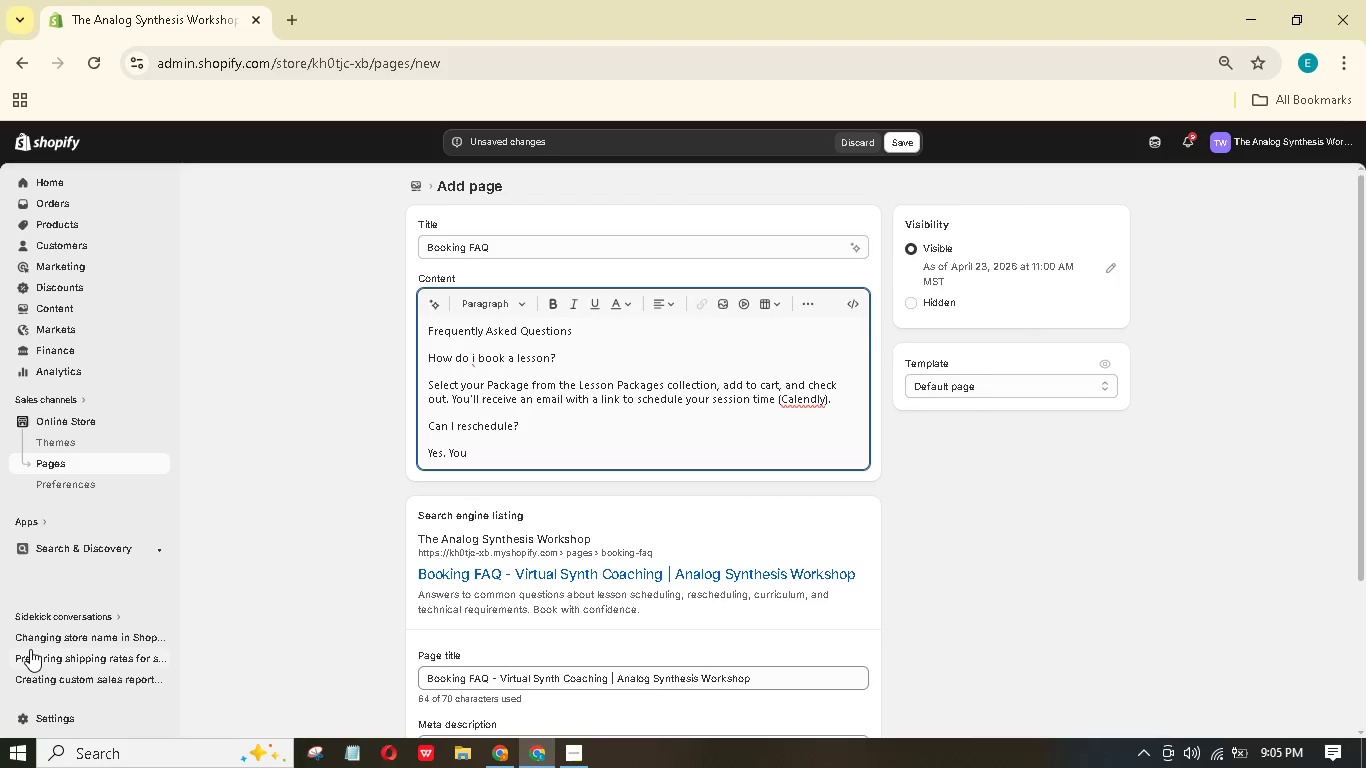 
type( cn res)
 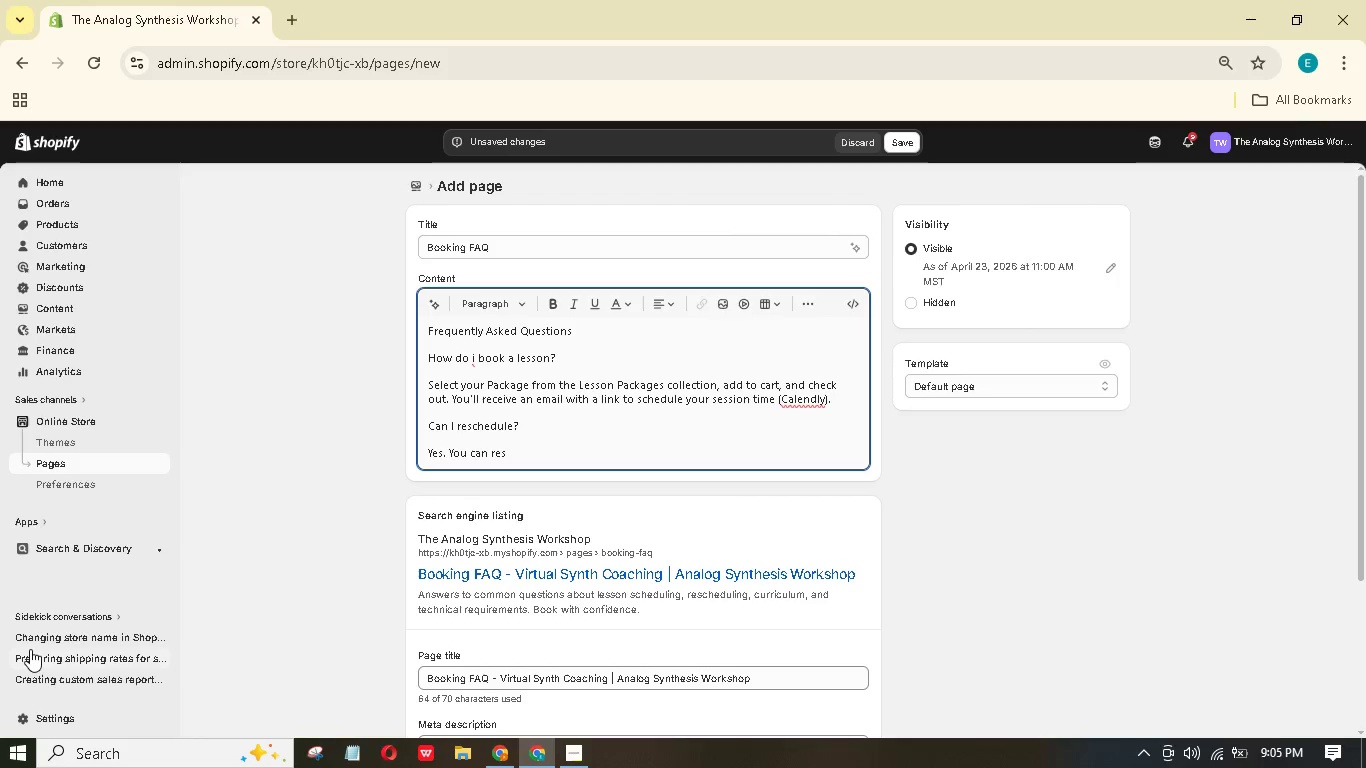 
hold_key(key=A, duration=0.33)
 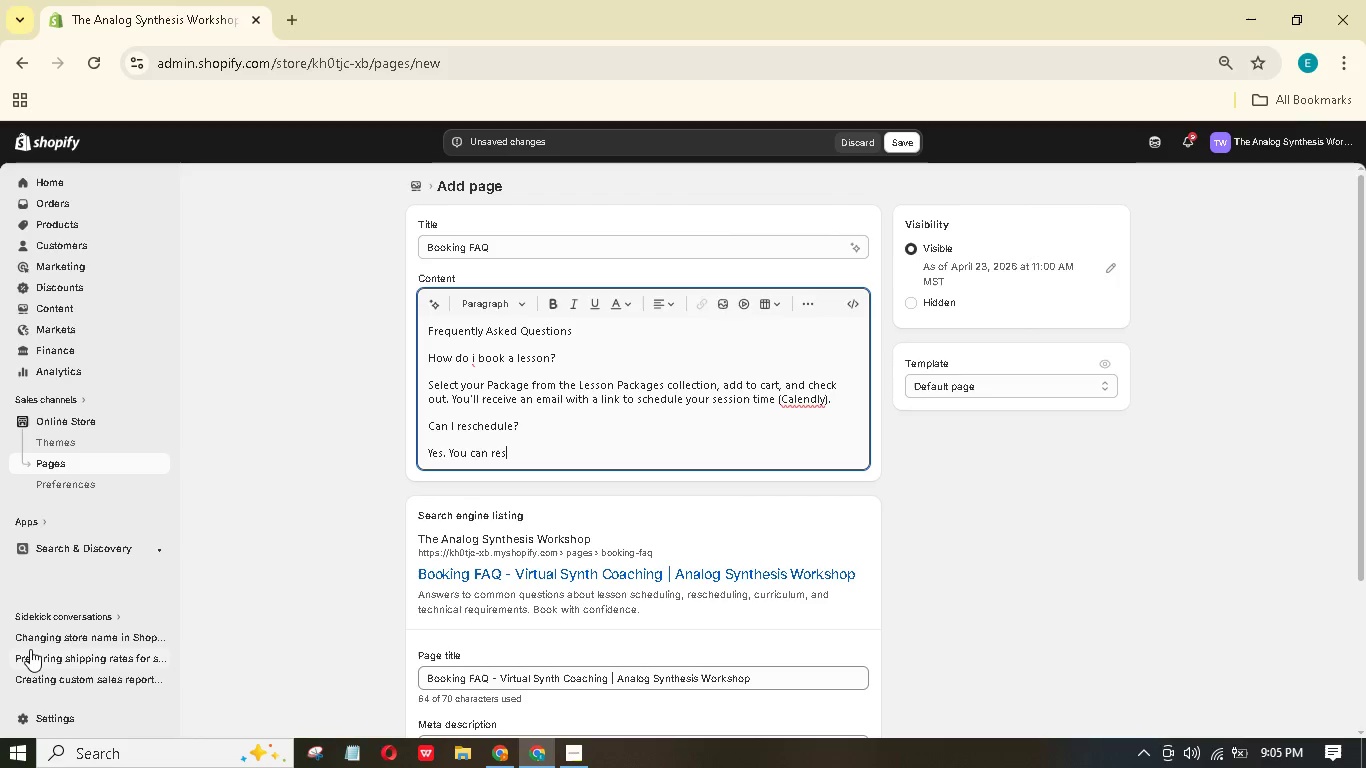 
type(chedu)
 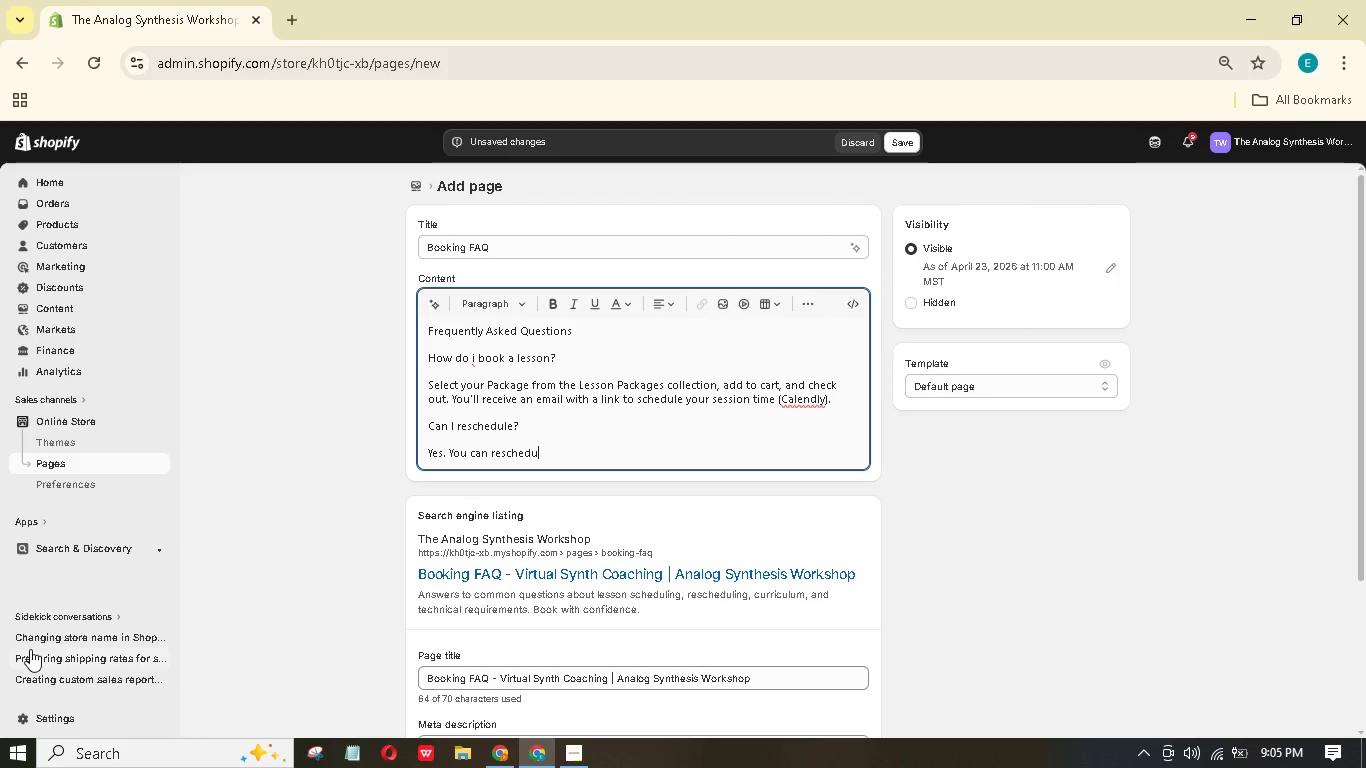 
hold_key(key=L, duration=0.31)
 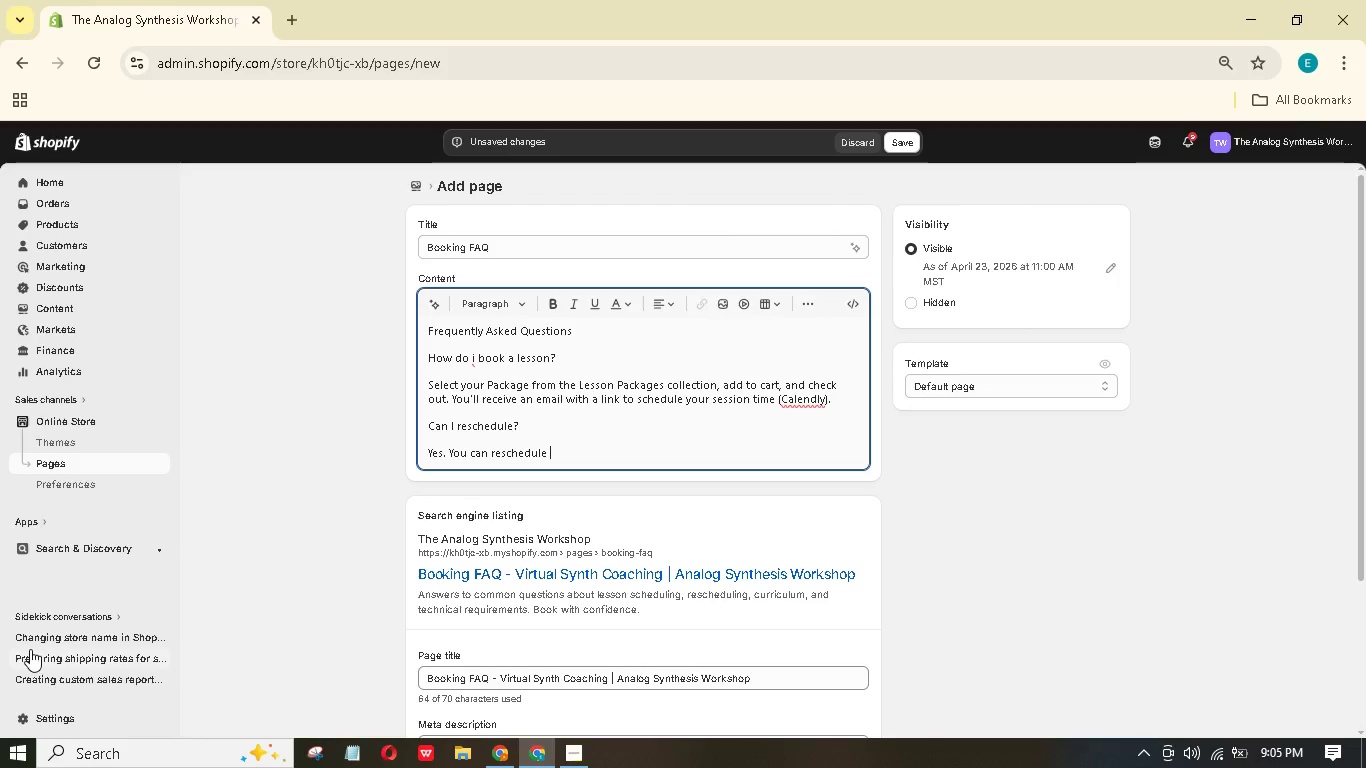 
type(e upto)
 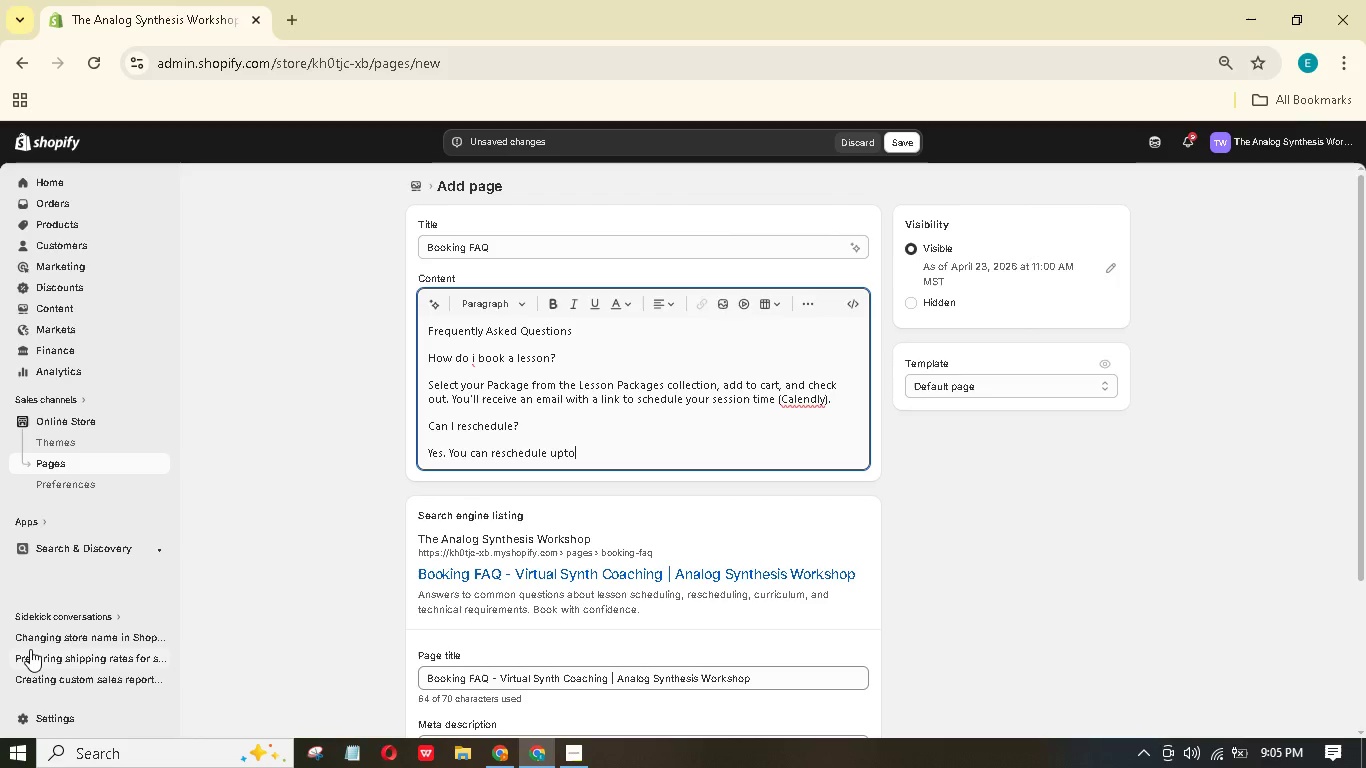 
type( 4 hours before our sessin. Ue the lik in our cnfirmtin email. Less than 4 hours' notice will foreit the session.)
 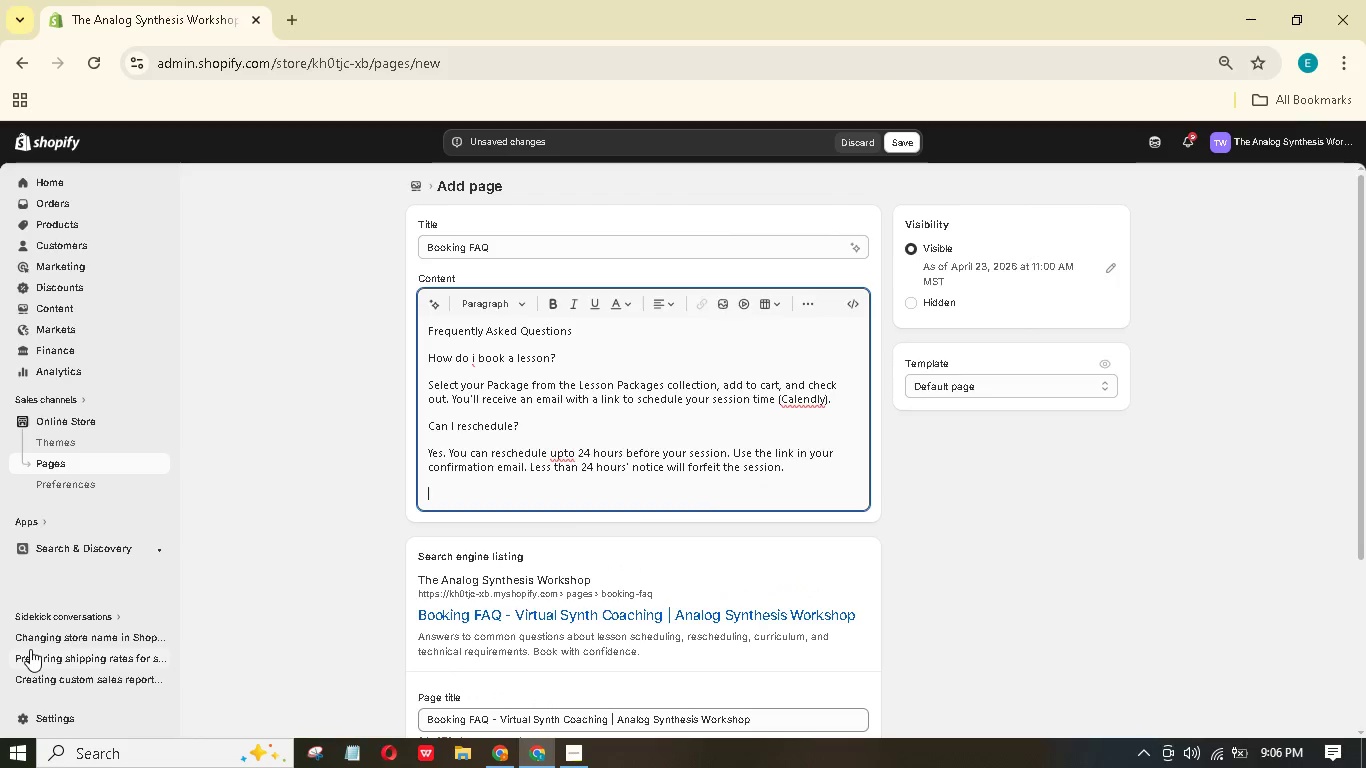 
hold_key(key=2, duration=0.34)
 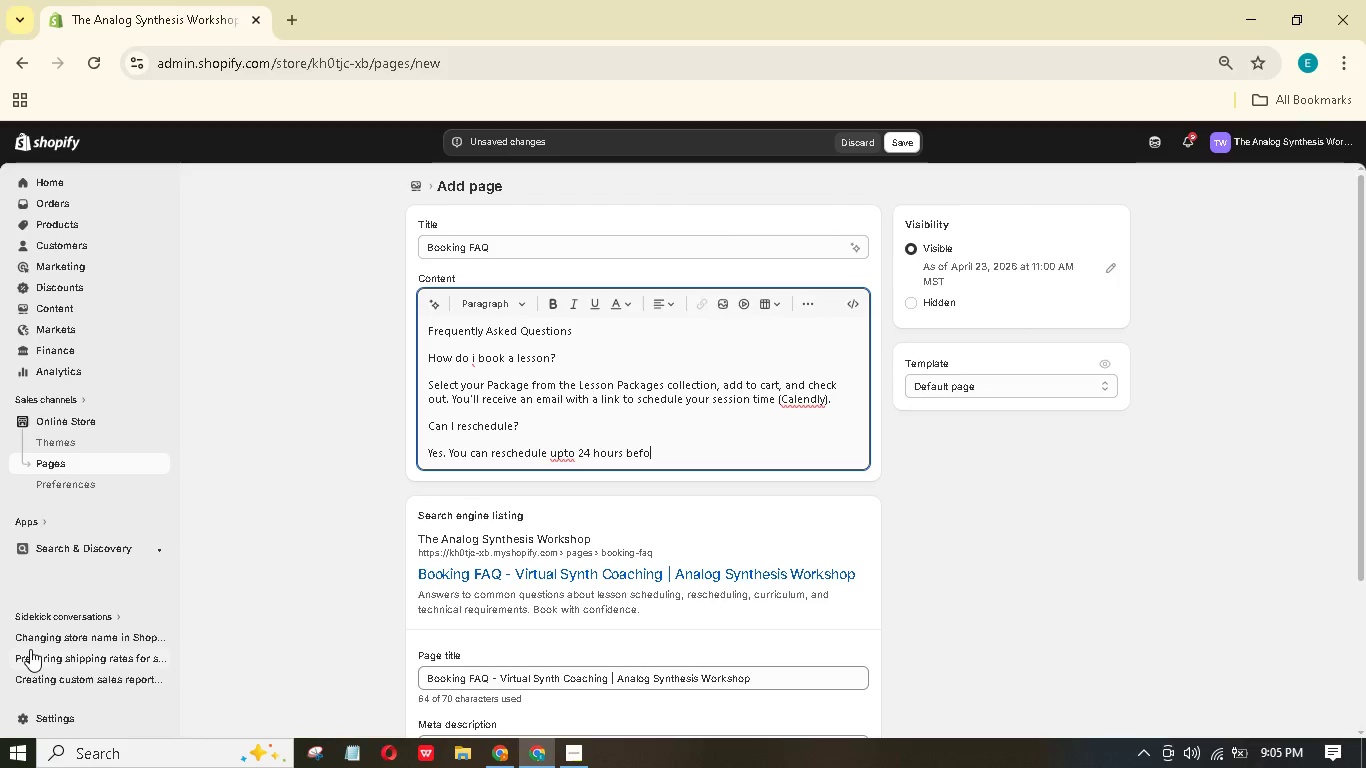 
hold_key(key=Y, duration=0.39)
 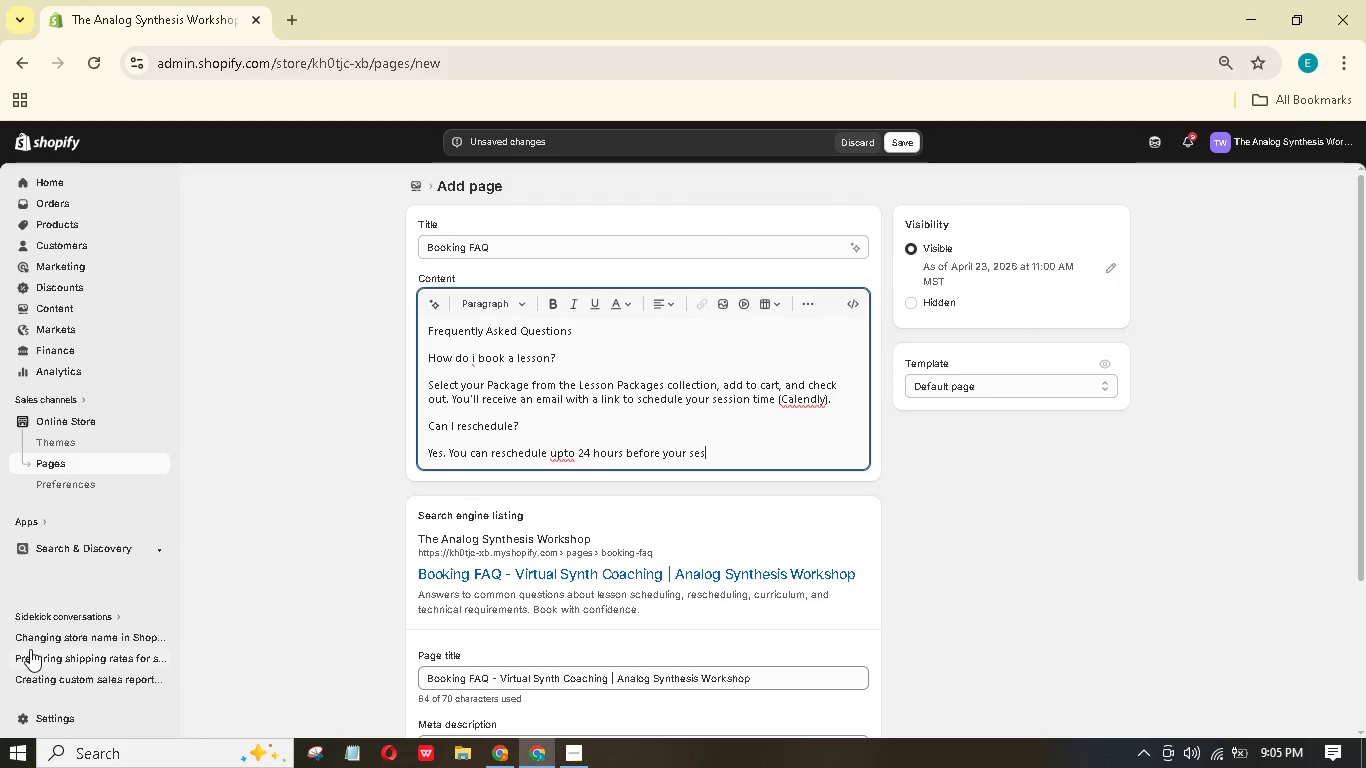 
hold_key(key=Y, duration=0.38)
 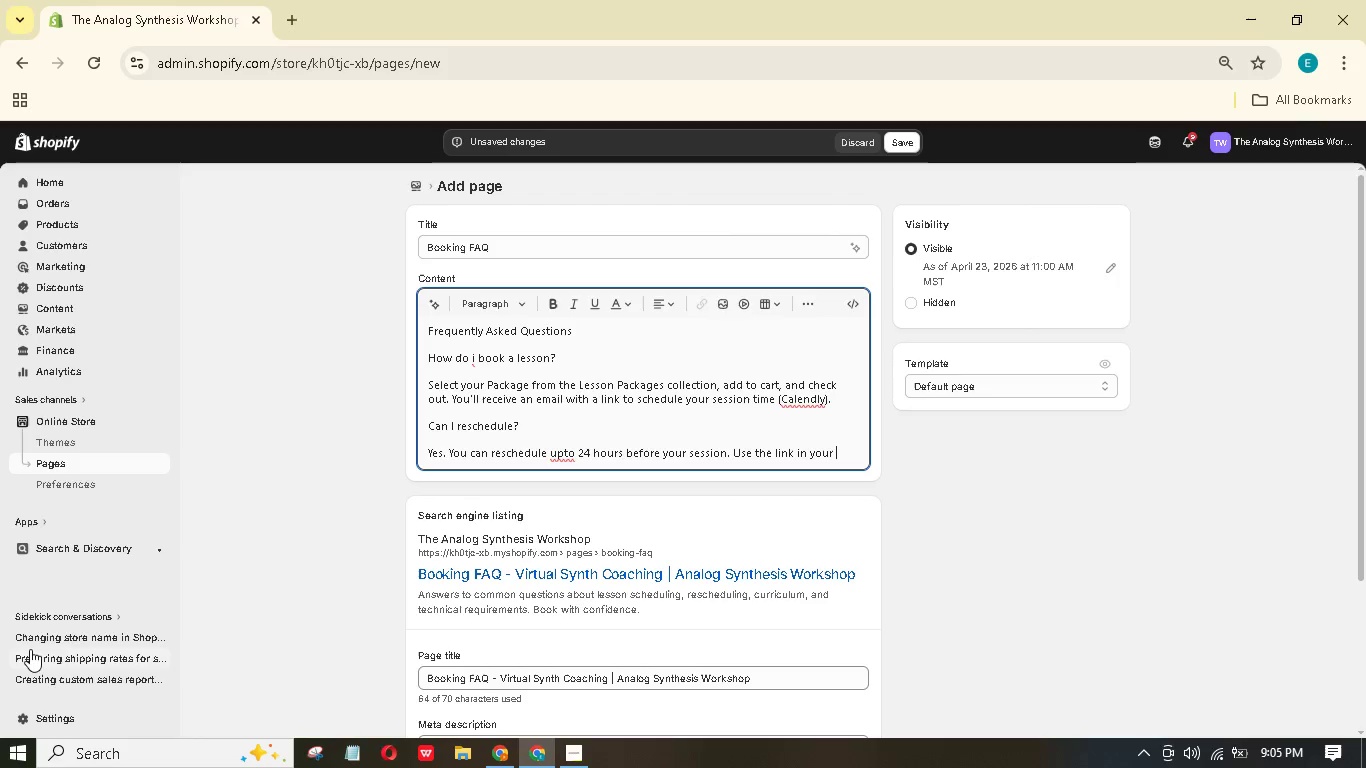 
hold_key(key=2, duration=0.36)
 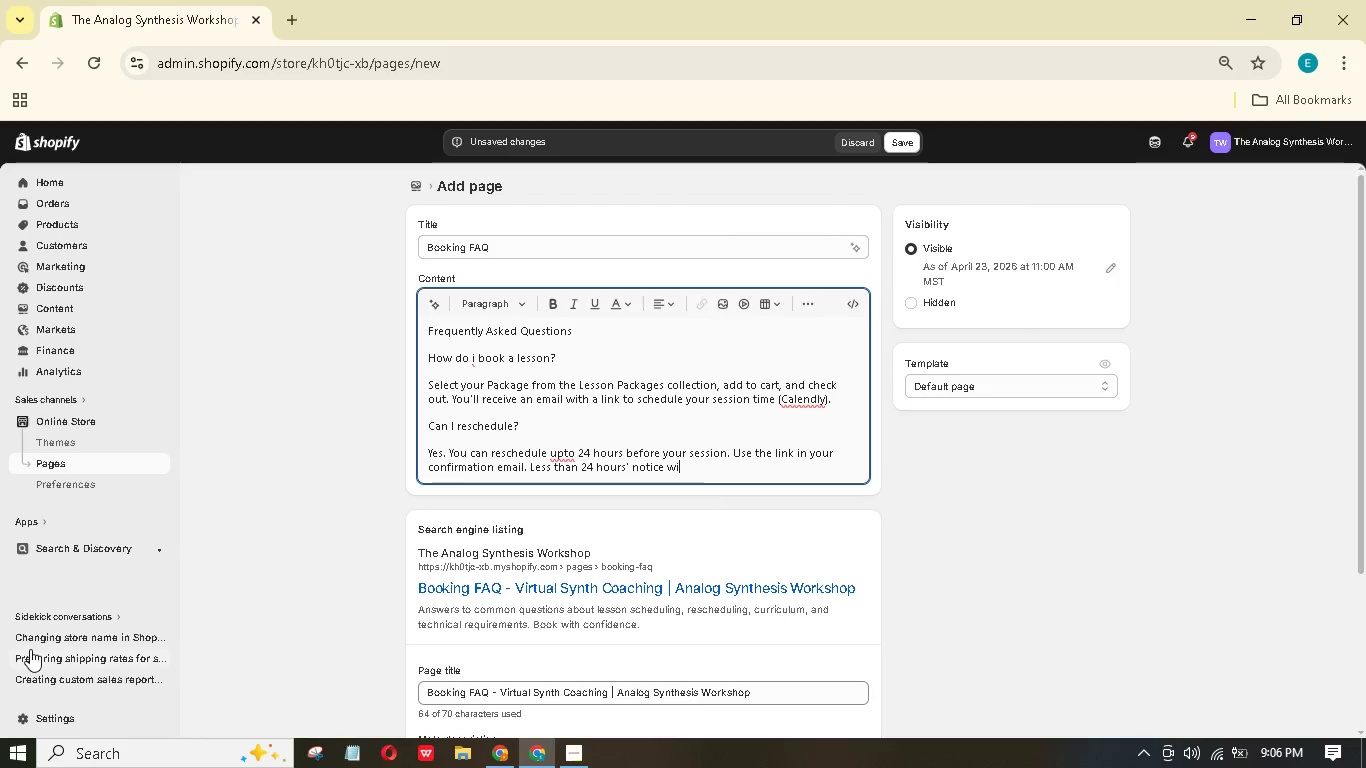 
key(Enter)
 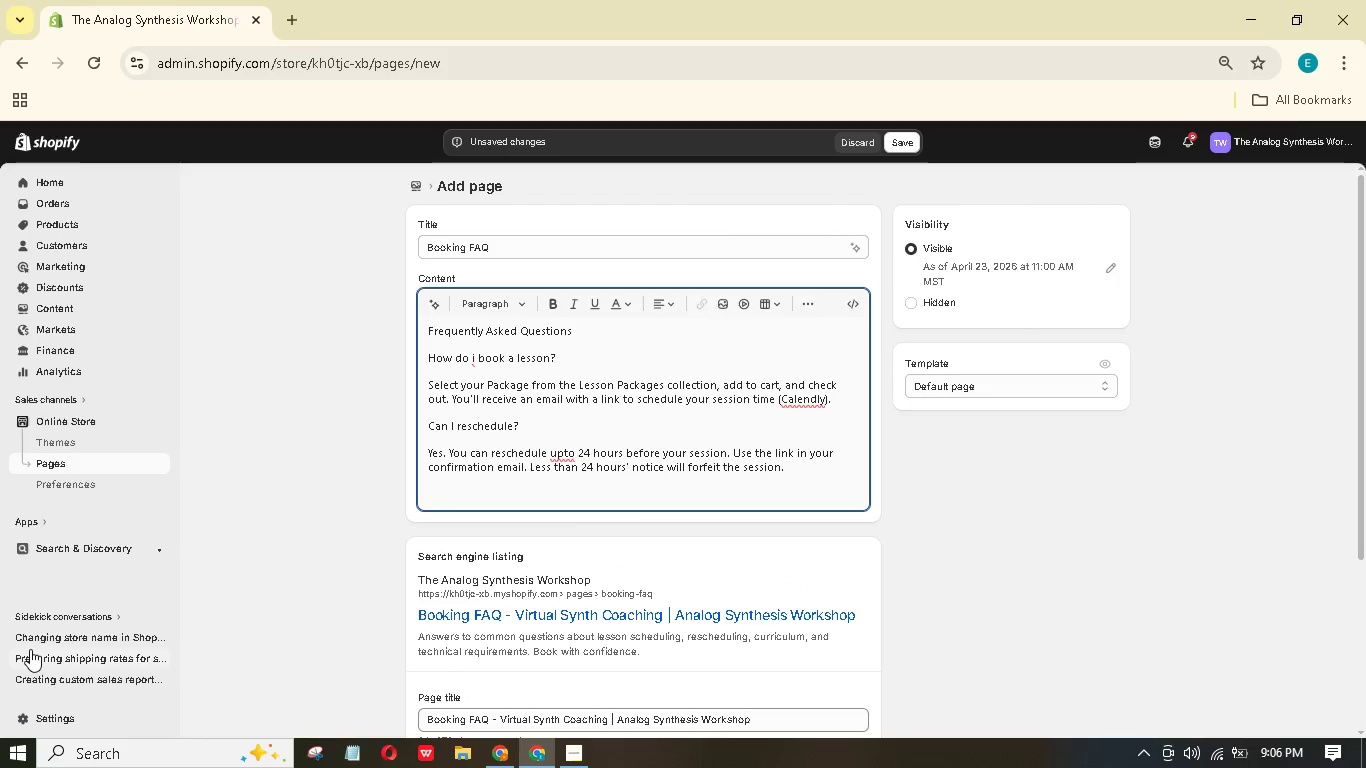 
type(Wht if I n't )
 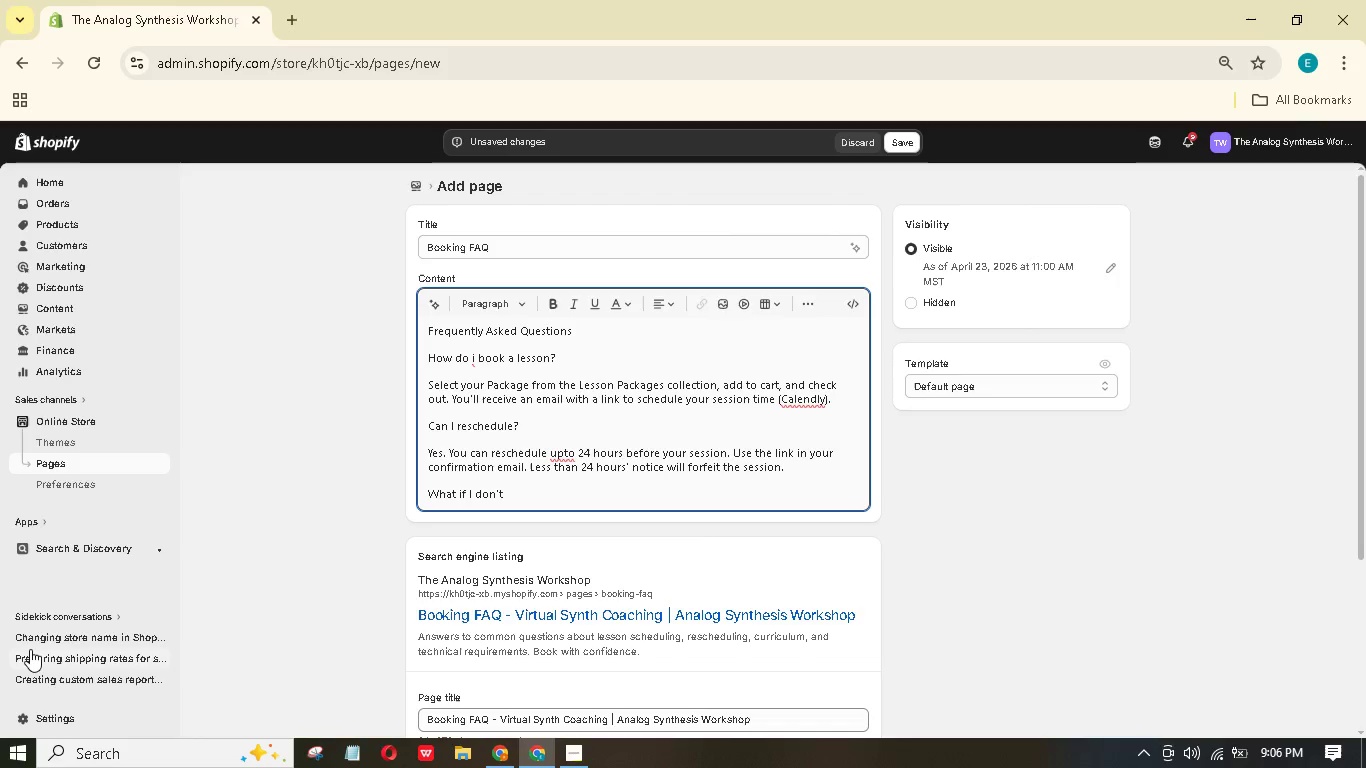 
hold_key(key=A, duration=0.34)
 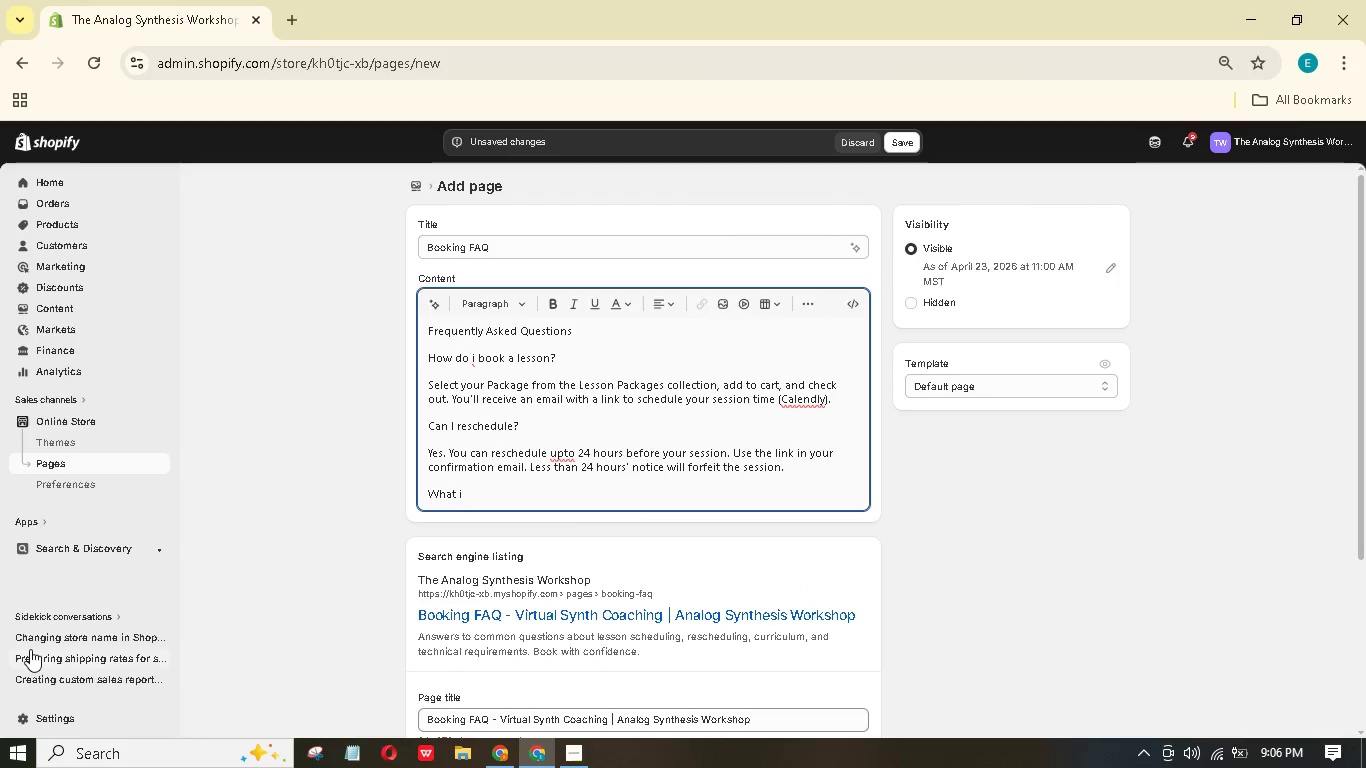 
hold_key(key=D, duration=0.36)
 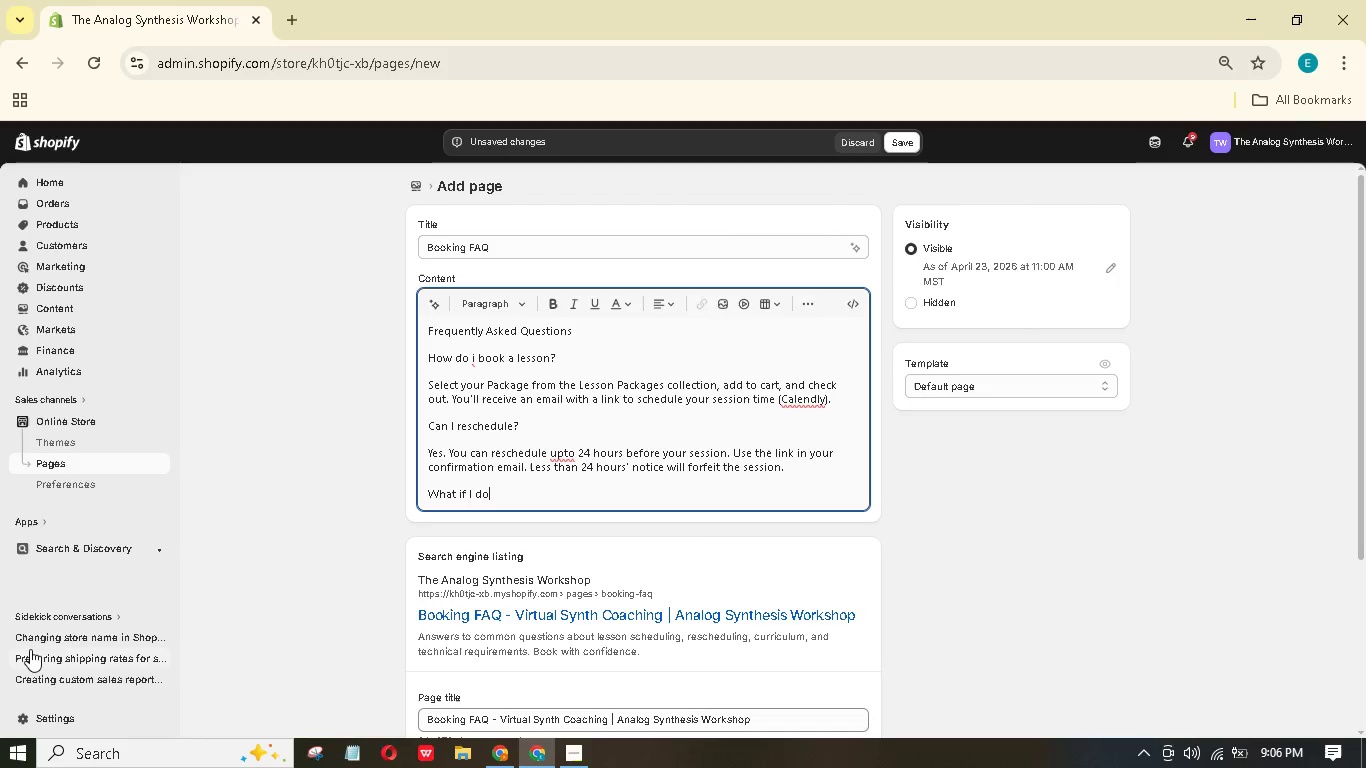 
hold_key(key=O, duration=0.44)
 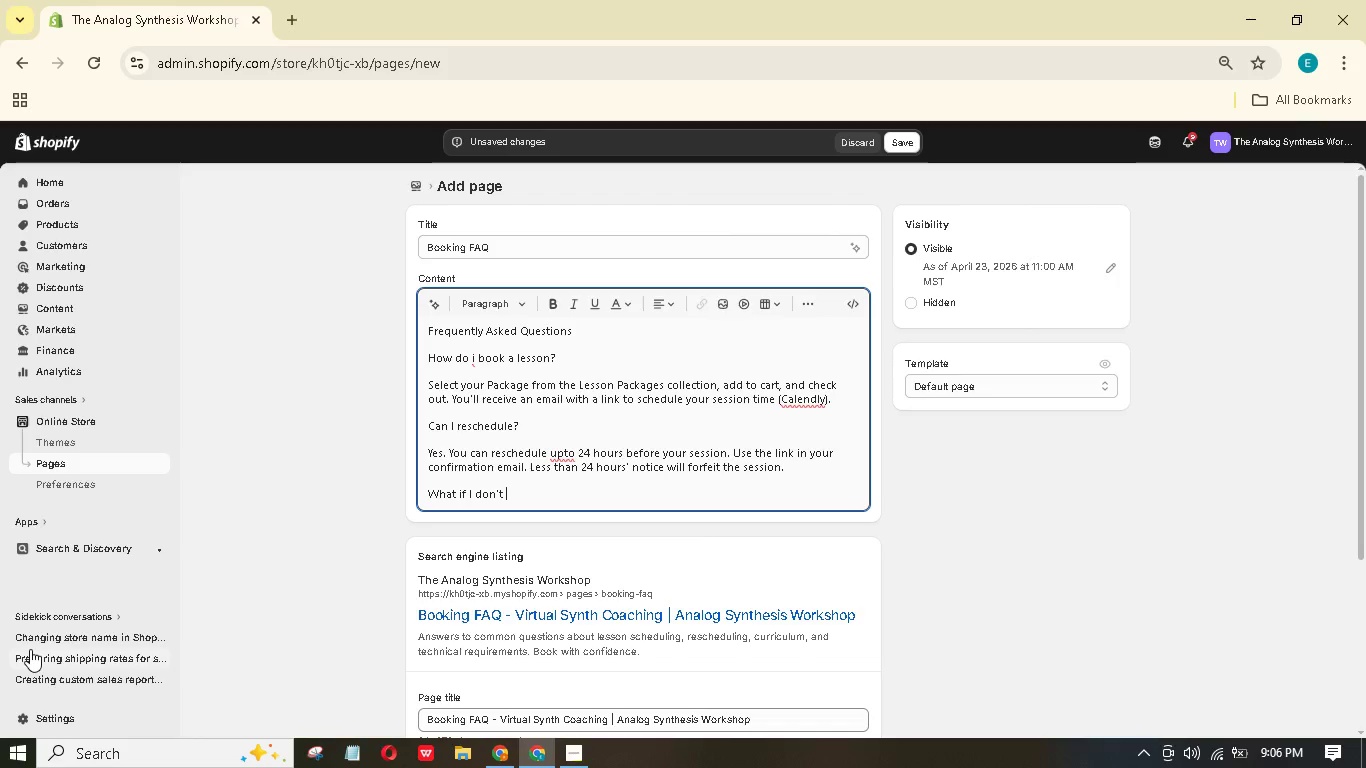 
hold_key(key=CapsLock, duration=0.72)
 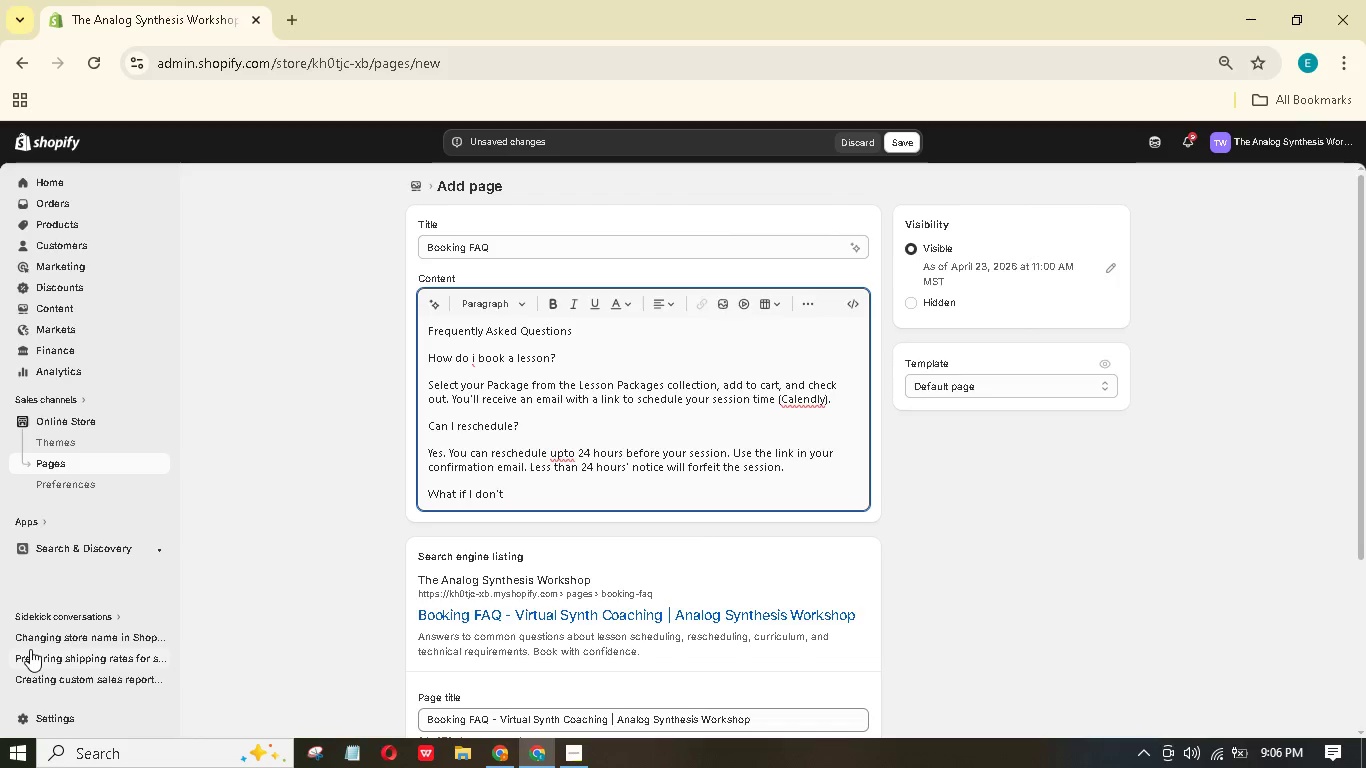 
type(HVE A HARDWARE SYNTH?)
 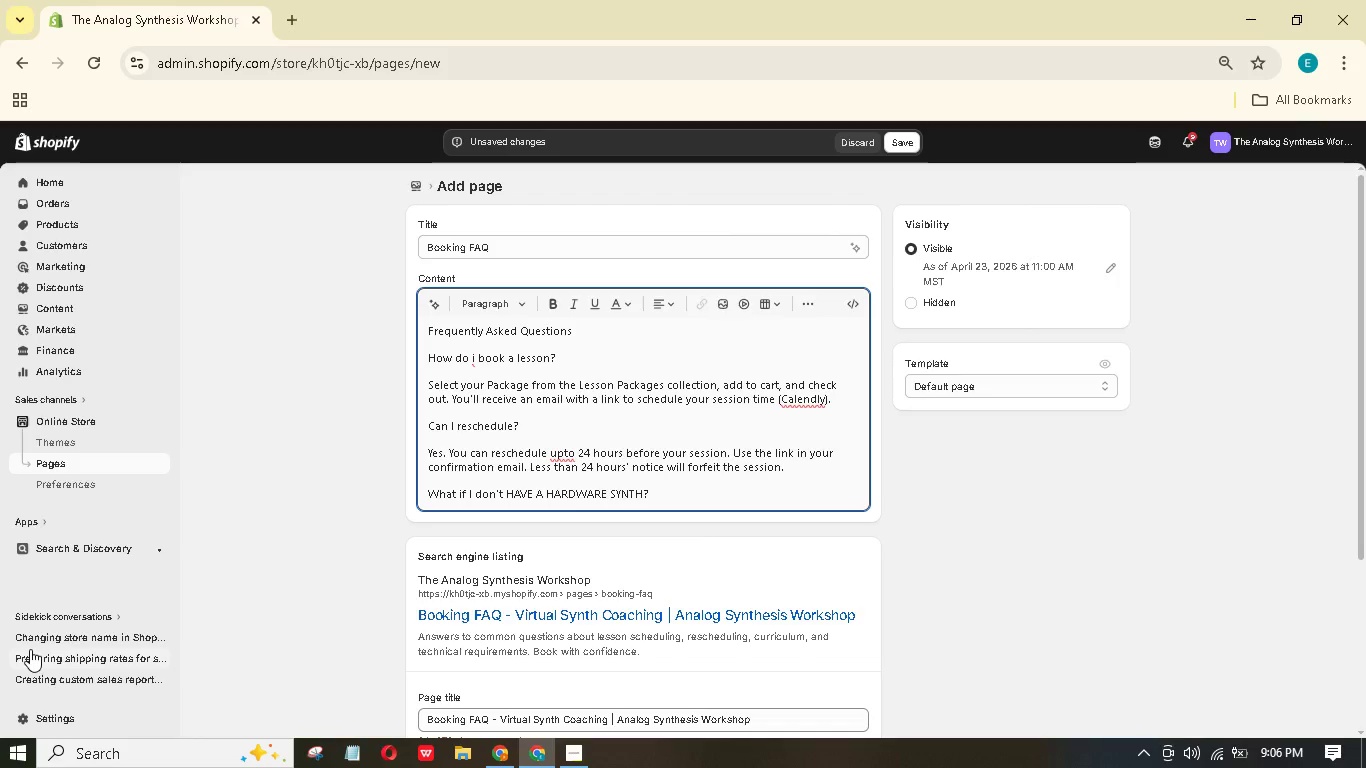 
hold_key(key=Backspace, duration=1.16)
 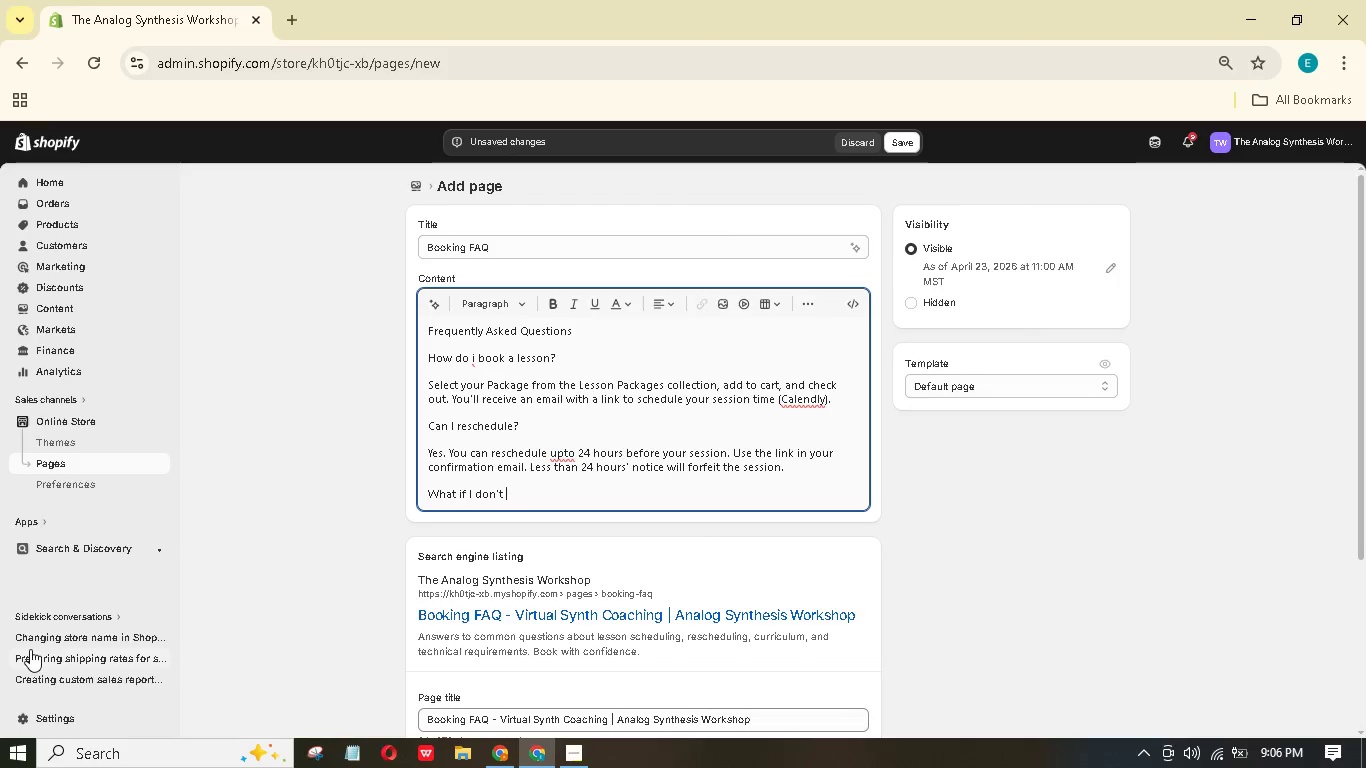 
key(Backspace)
type(have a )
 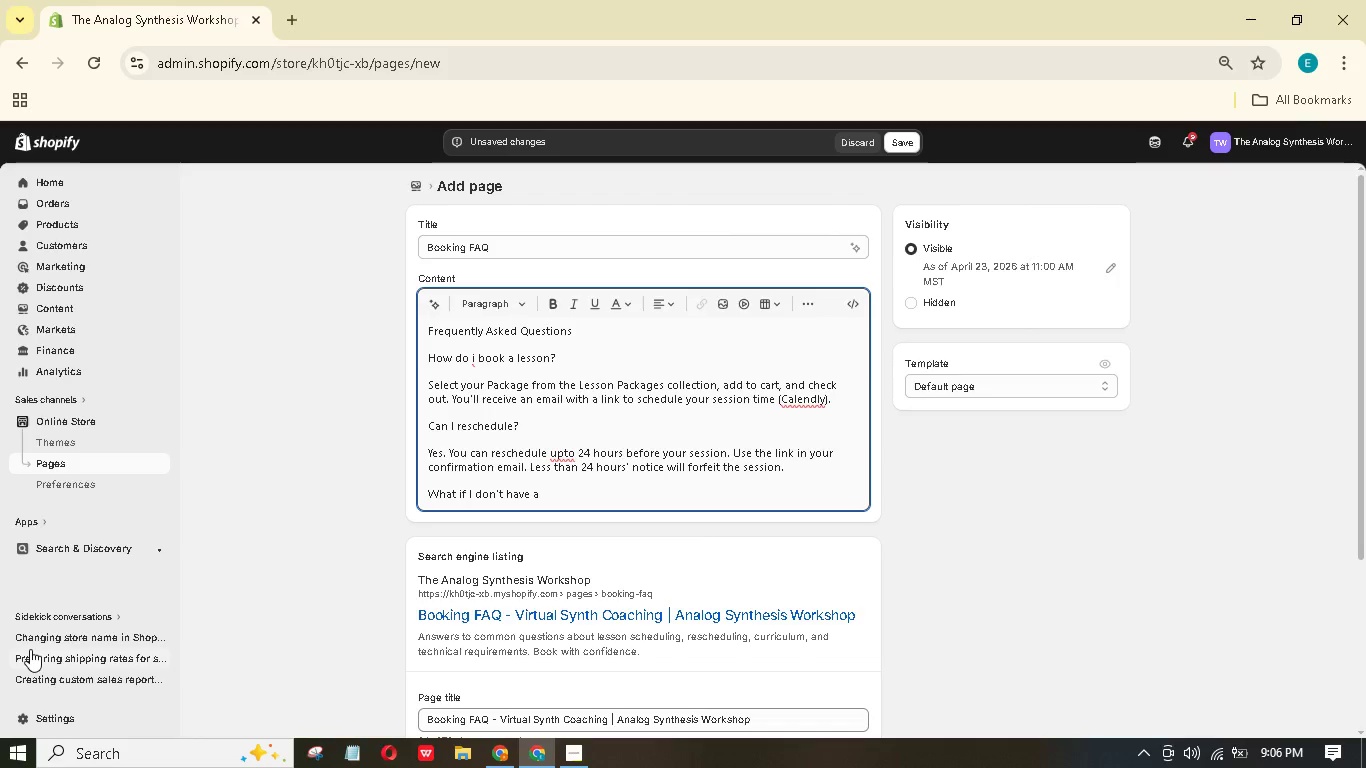 
type(hardwre synh?)
 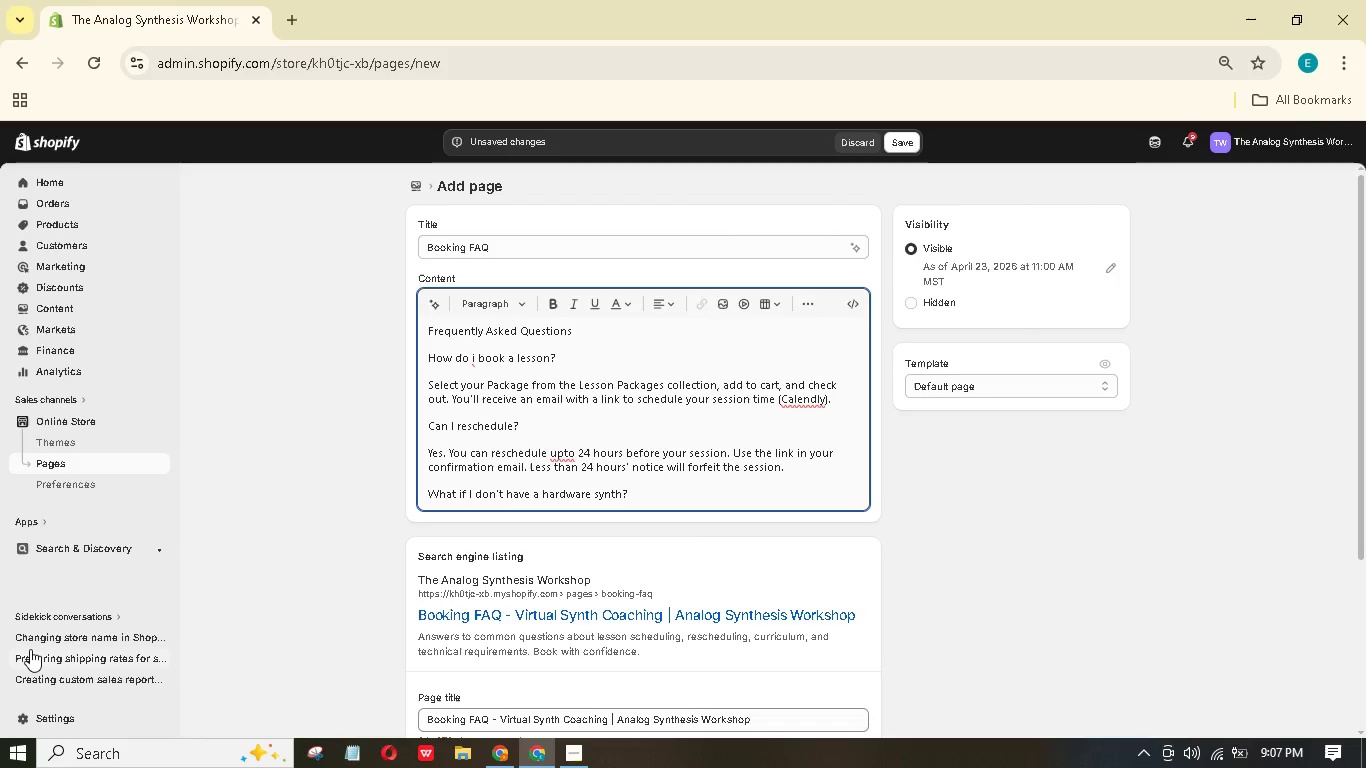 
hold_key(key=T, duration=0.34)
 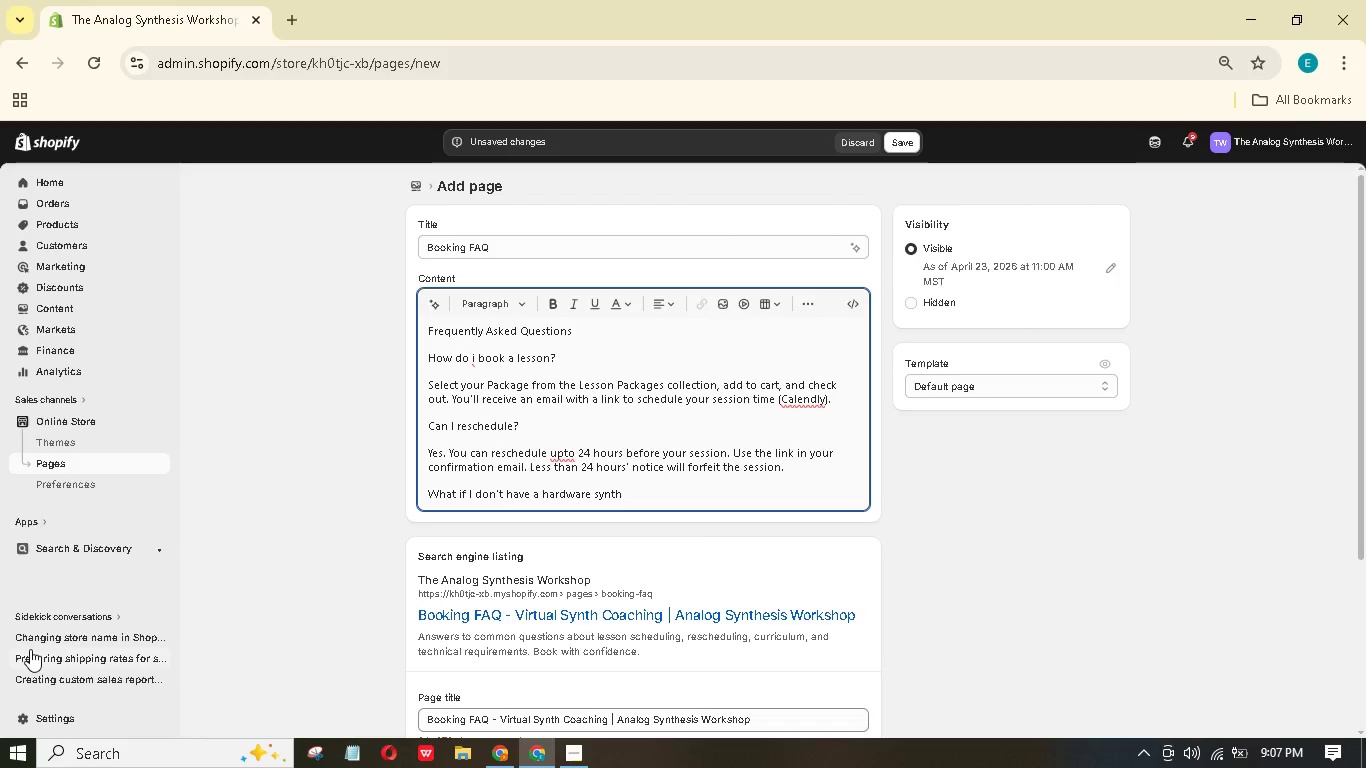 
wait(9.23)
 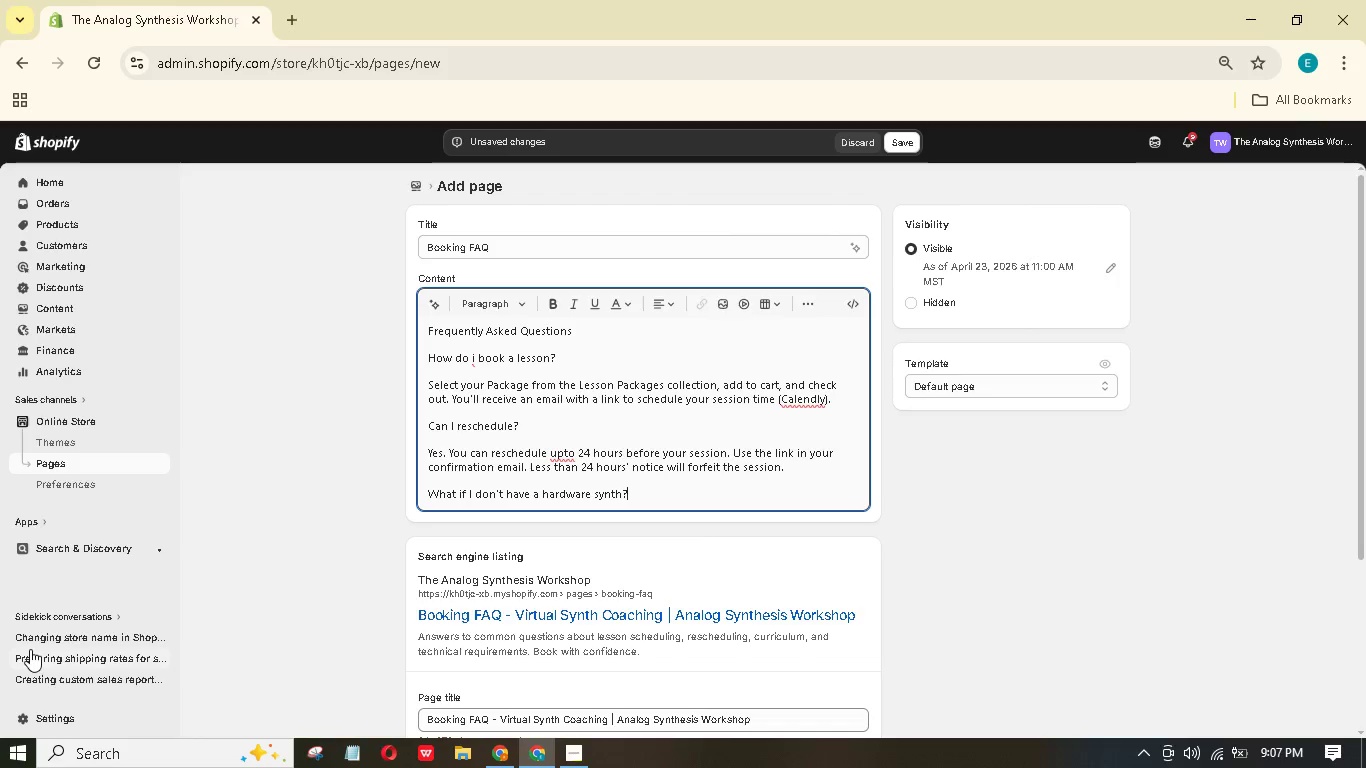 
left_click([561, 454])
 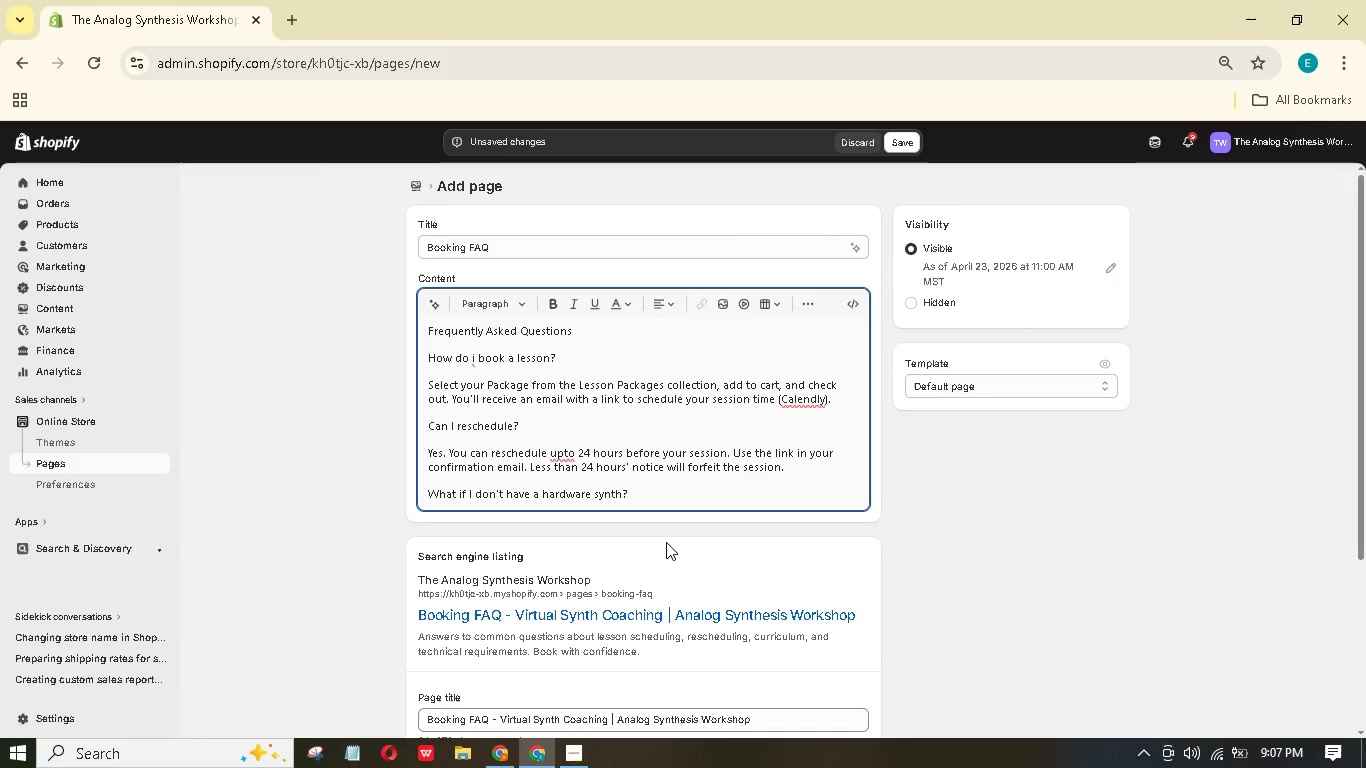 
key(Space)
 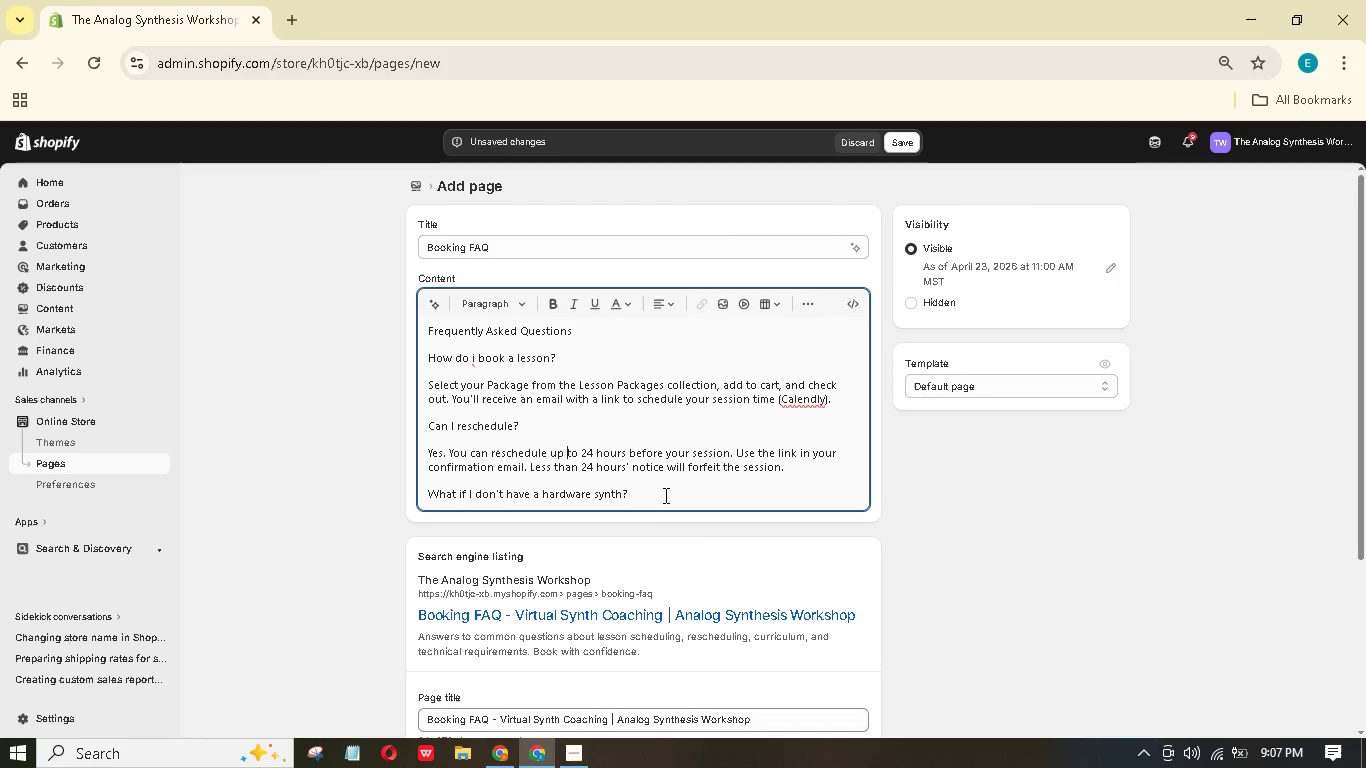 
left_click([664, 490])
 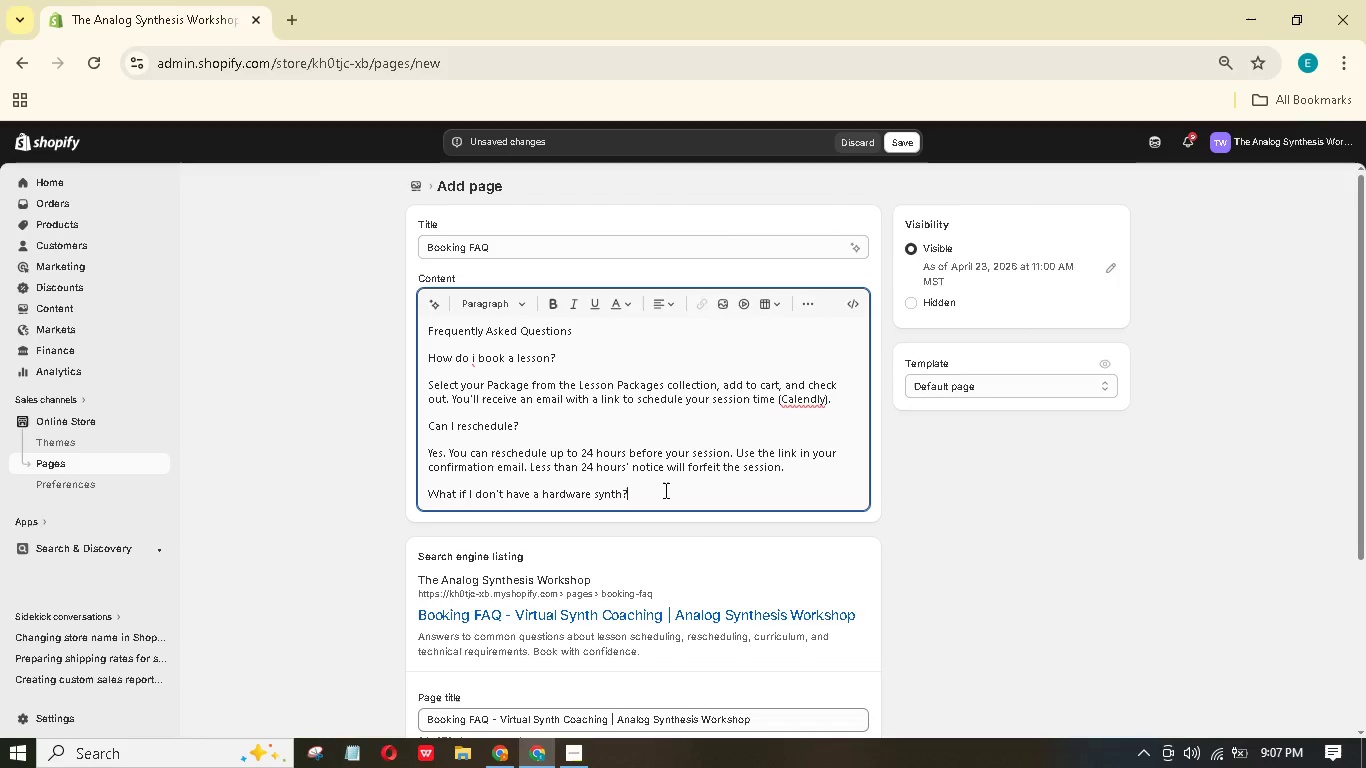 
key(Enter)
 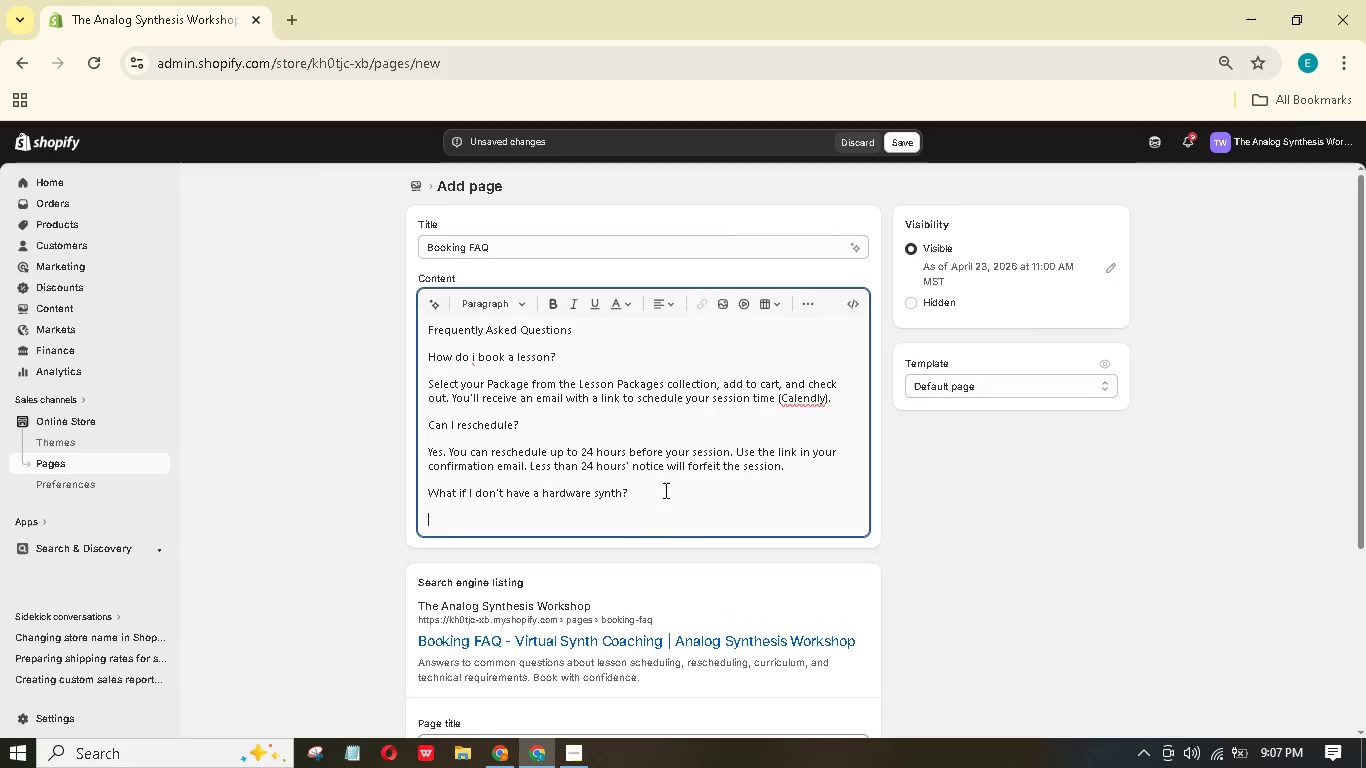 
type(That's fine. We cn u )
 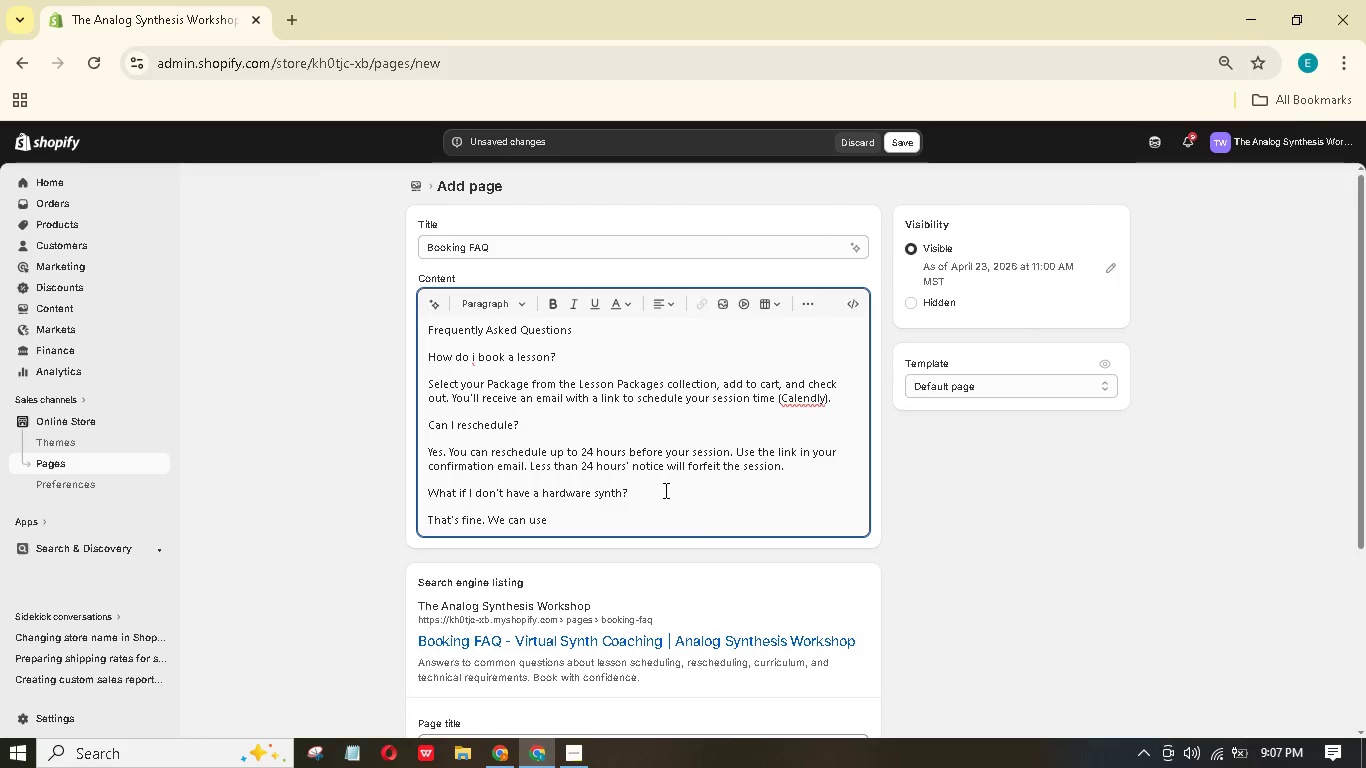 
type(VCV Rck (free modulr softwre)
 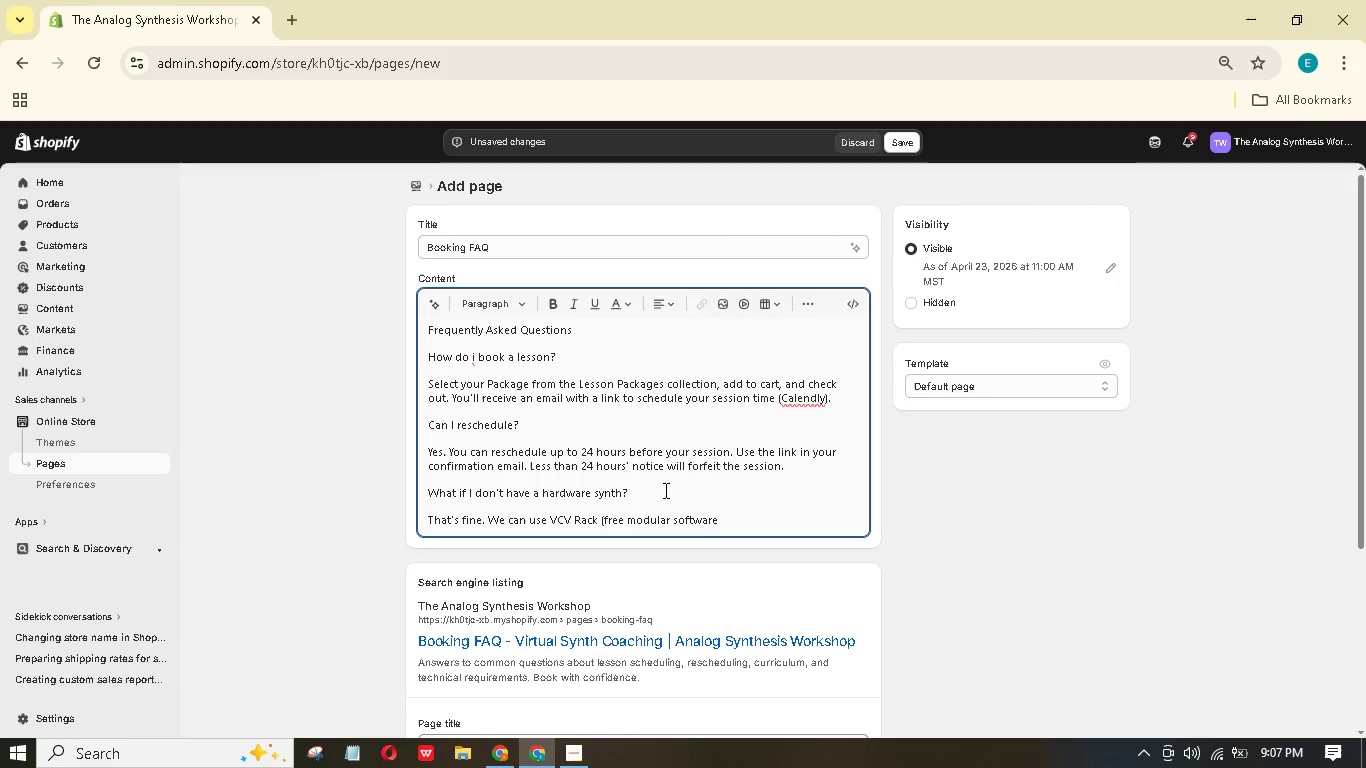 
 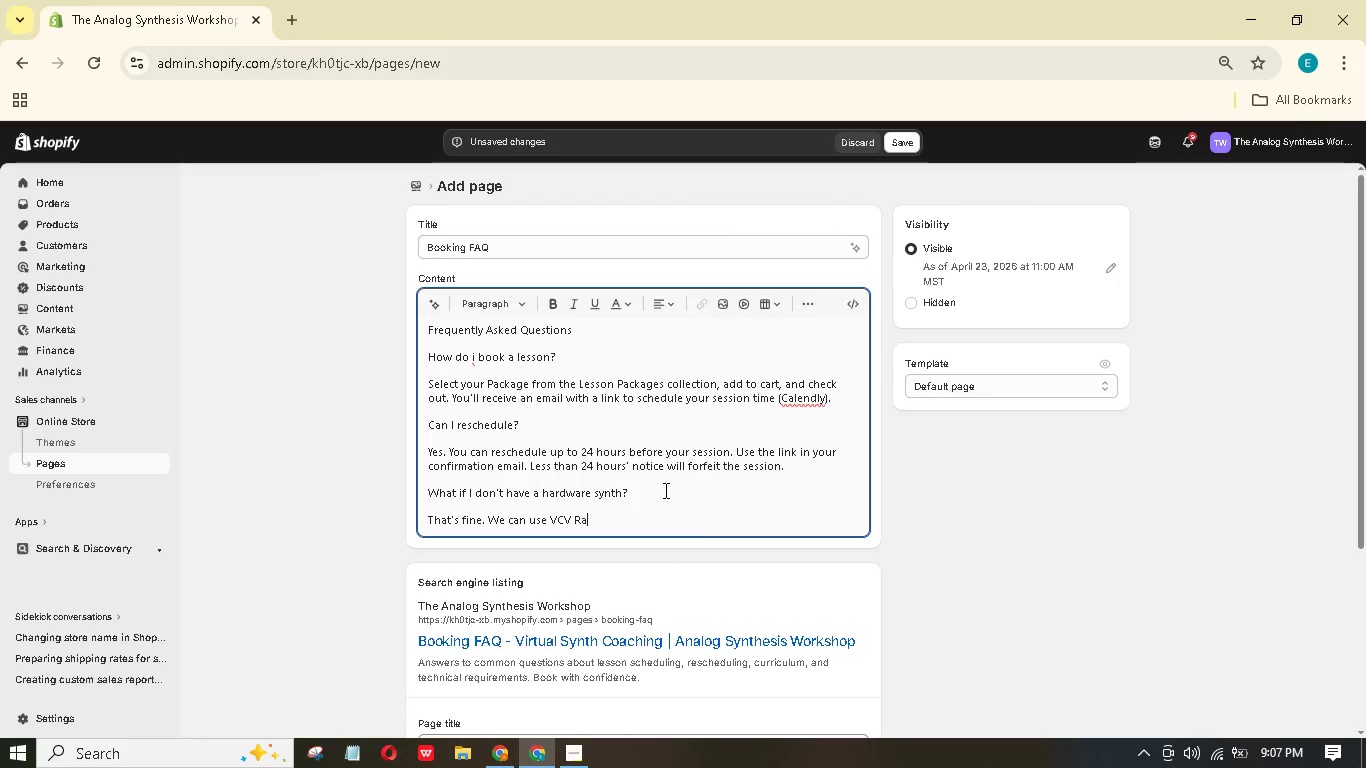 
hold_key(key=A, duration=0.33)
 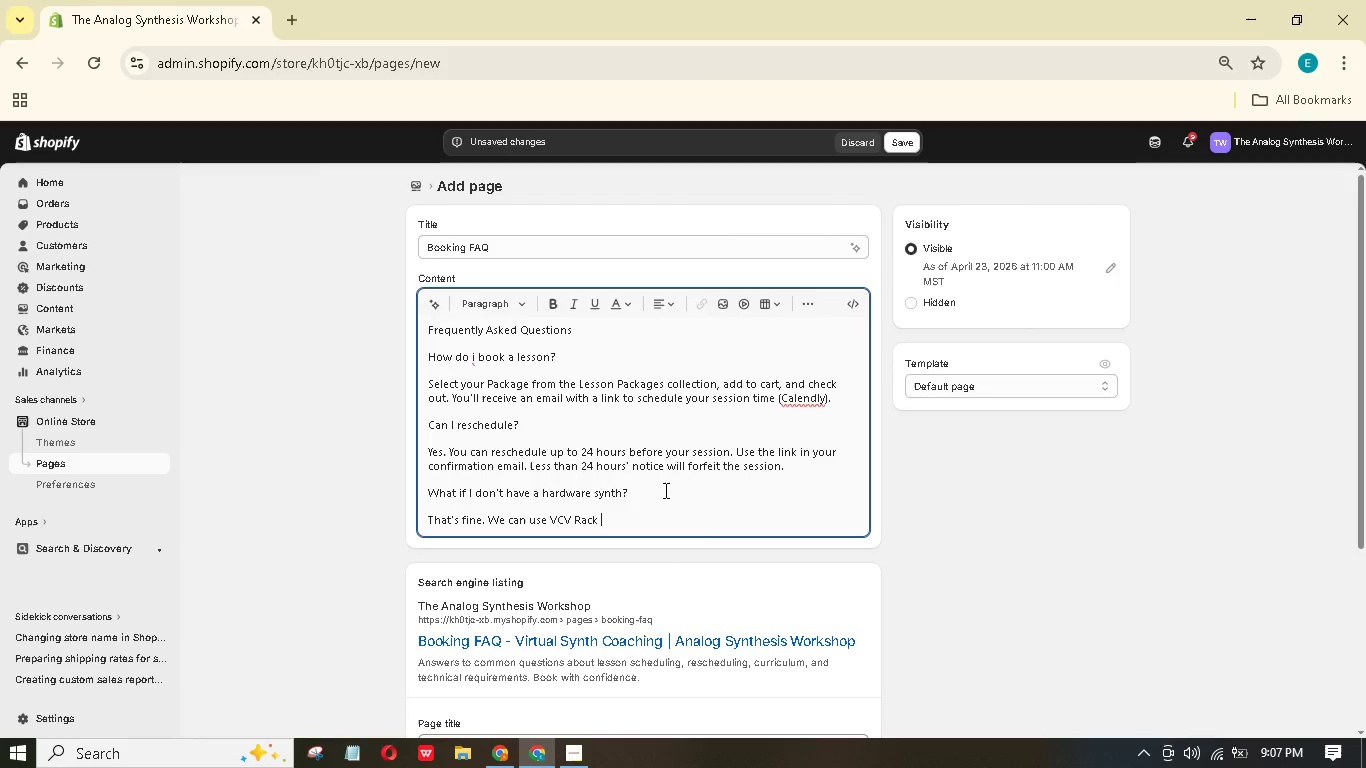 
hold_key(key=A, duration=0.39)
 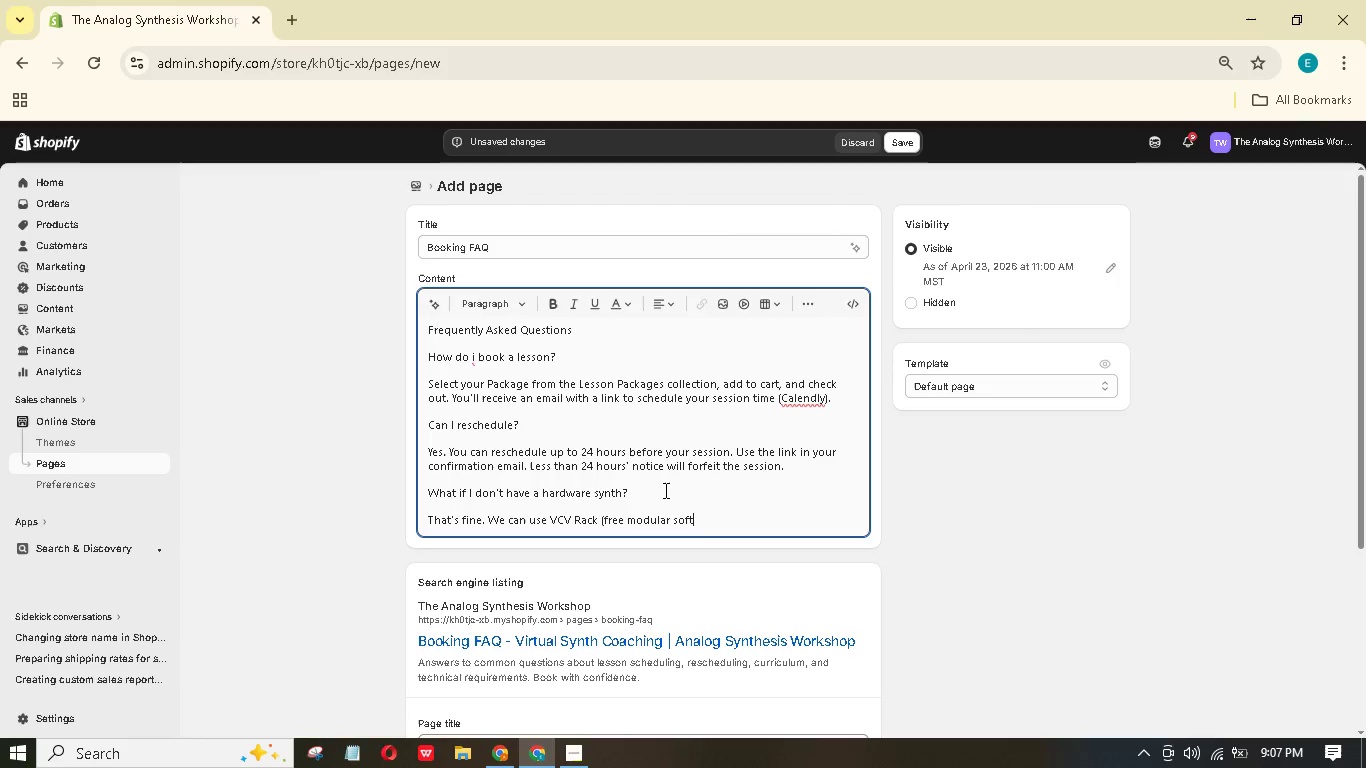 
hold_key(key=A, duration=0.31)
 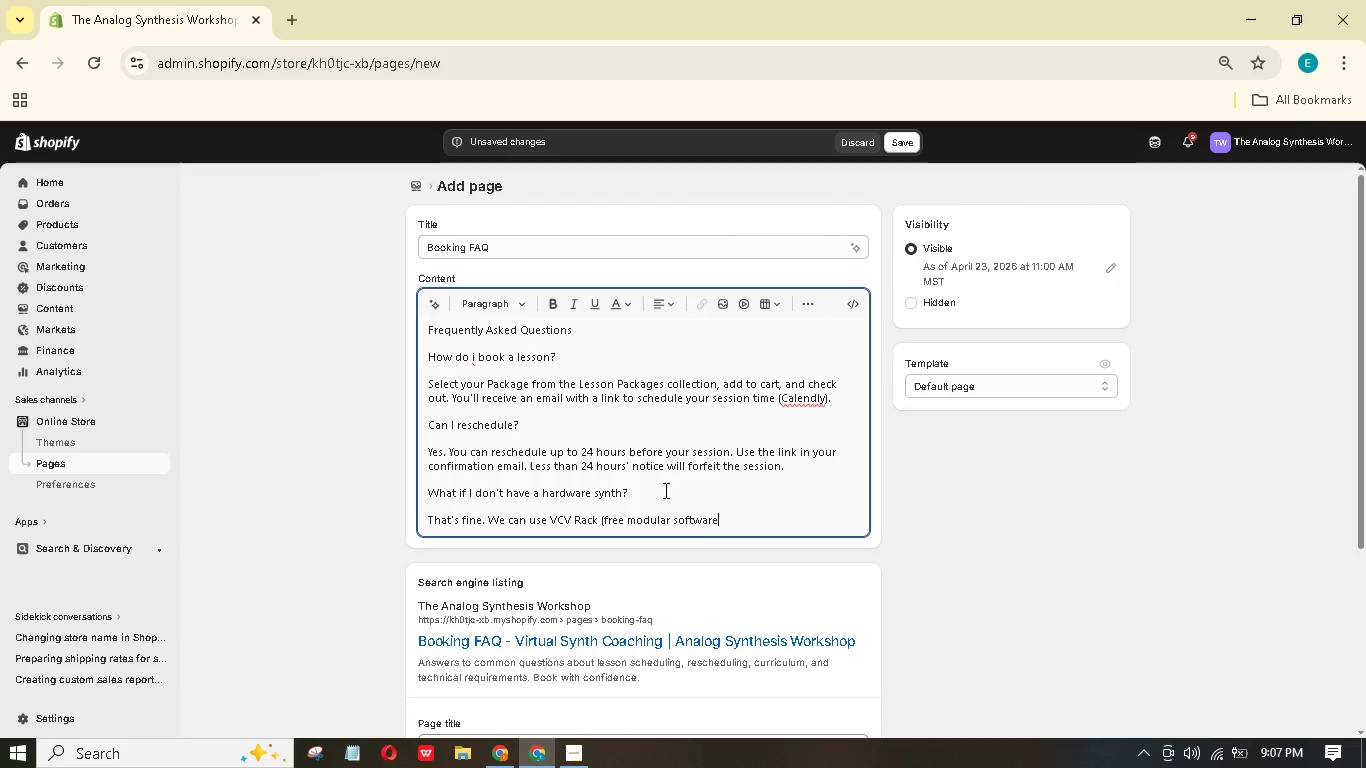 
type() or any oftwre syth ou own. Jut lt me know in advne.)
 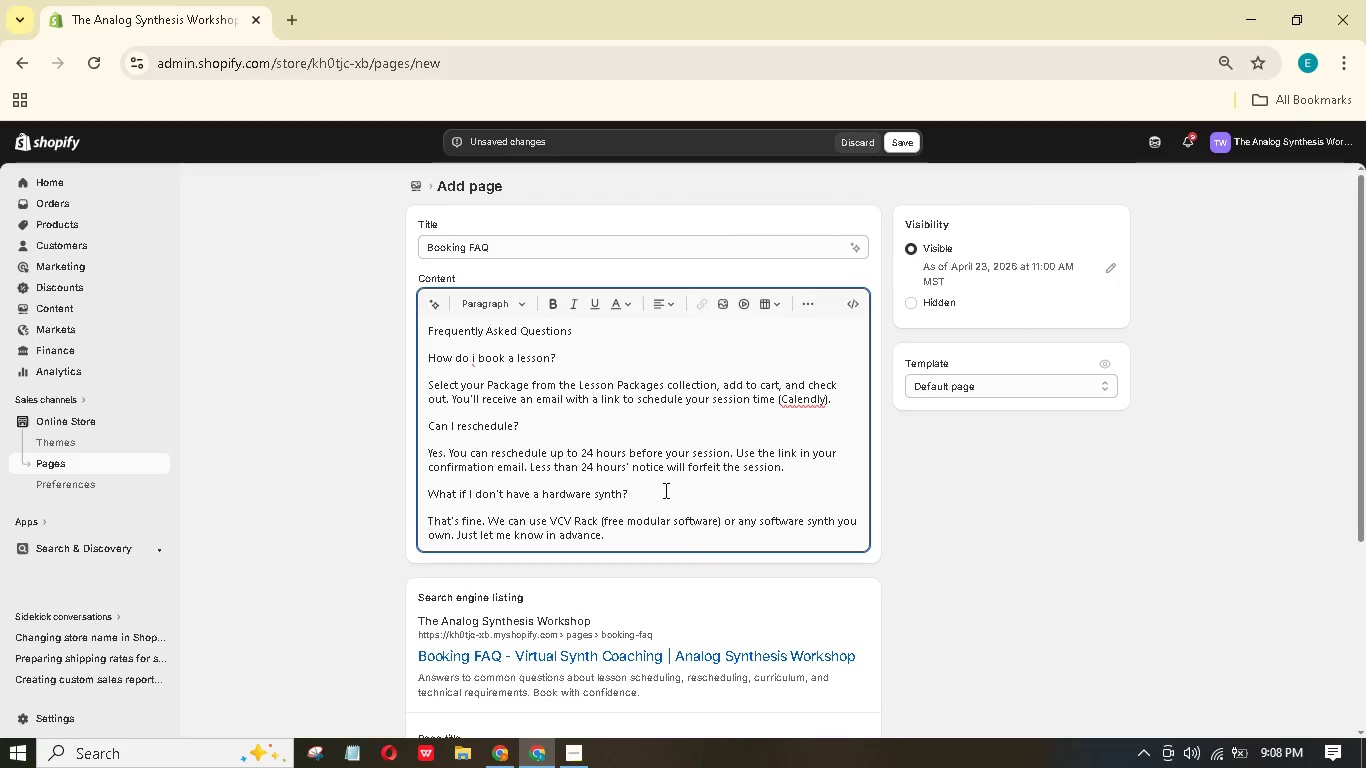 
 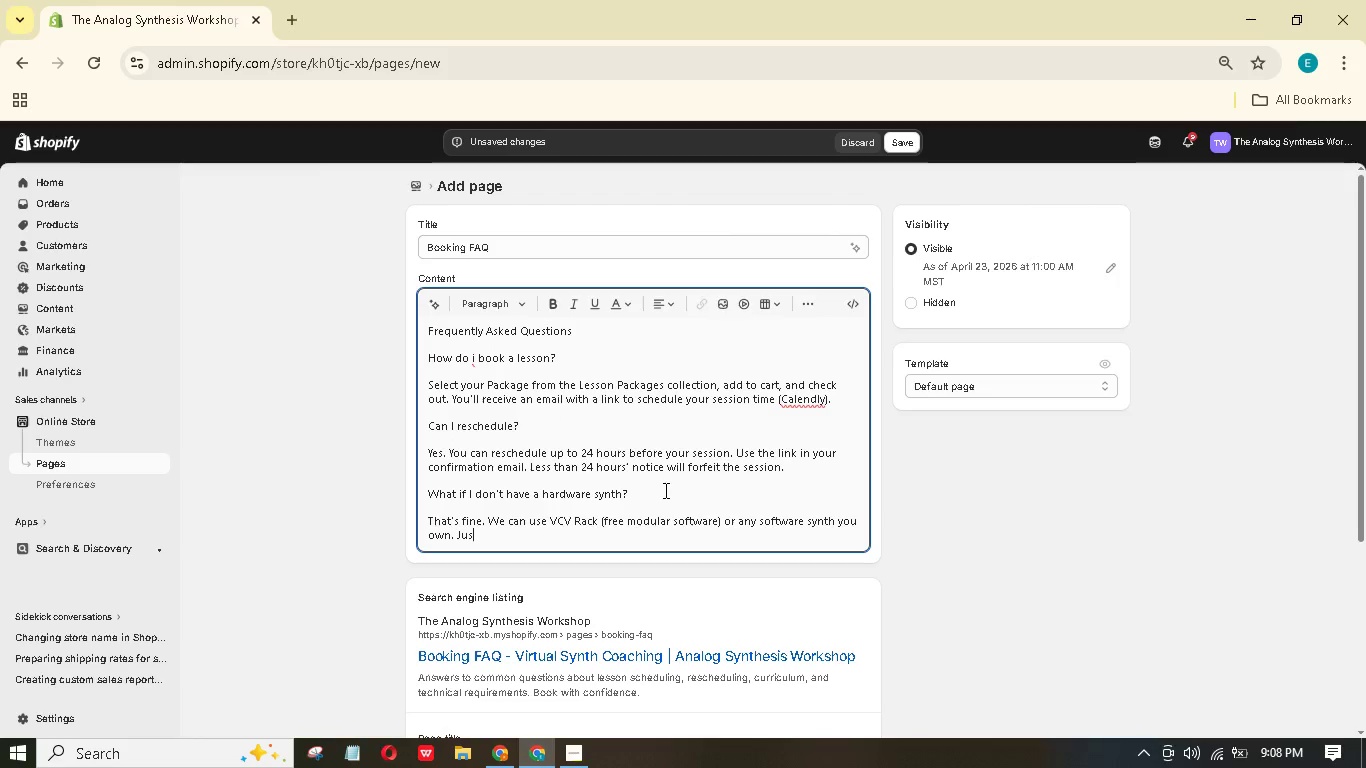 
hold_key(key=C, duration=0.34)
 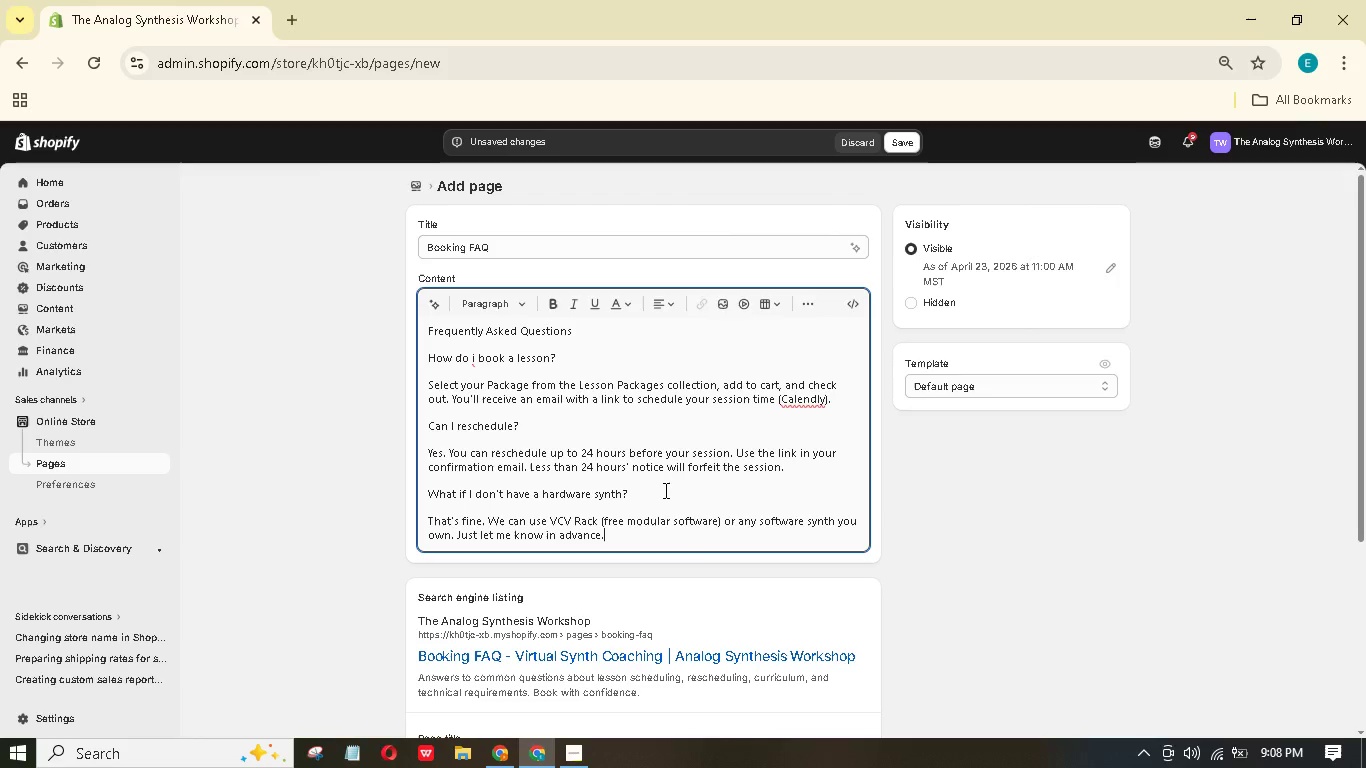 
key(Enter)
 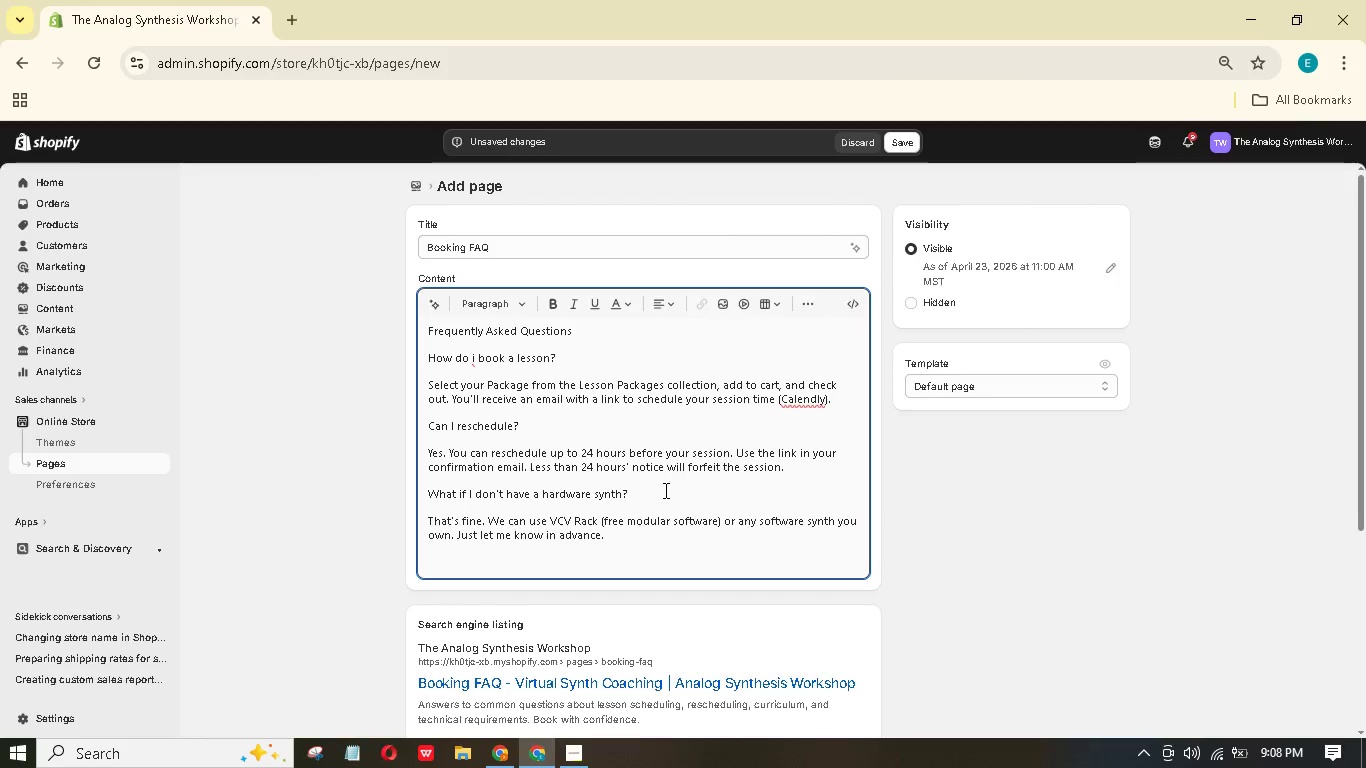 
type(Are the lesson sessions recorded?)
 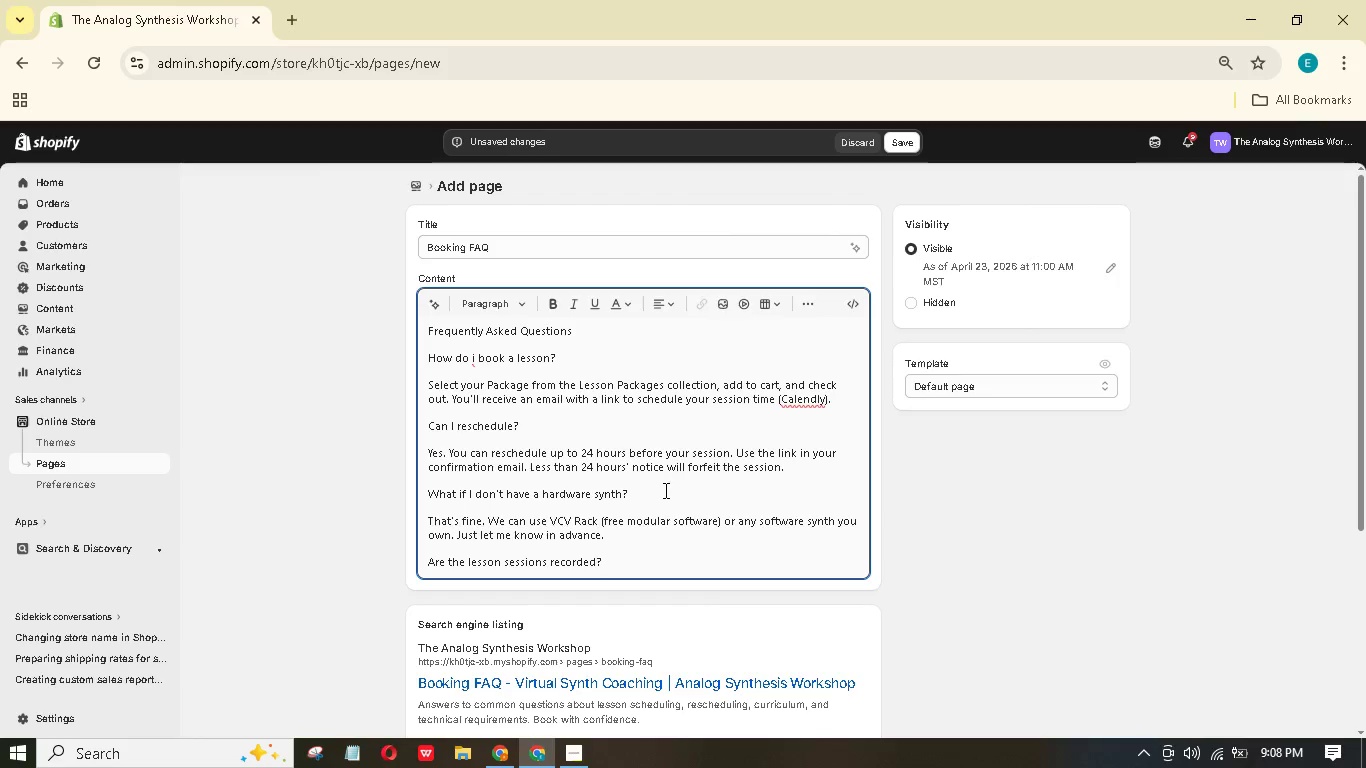 
key(Enter)
 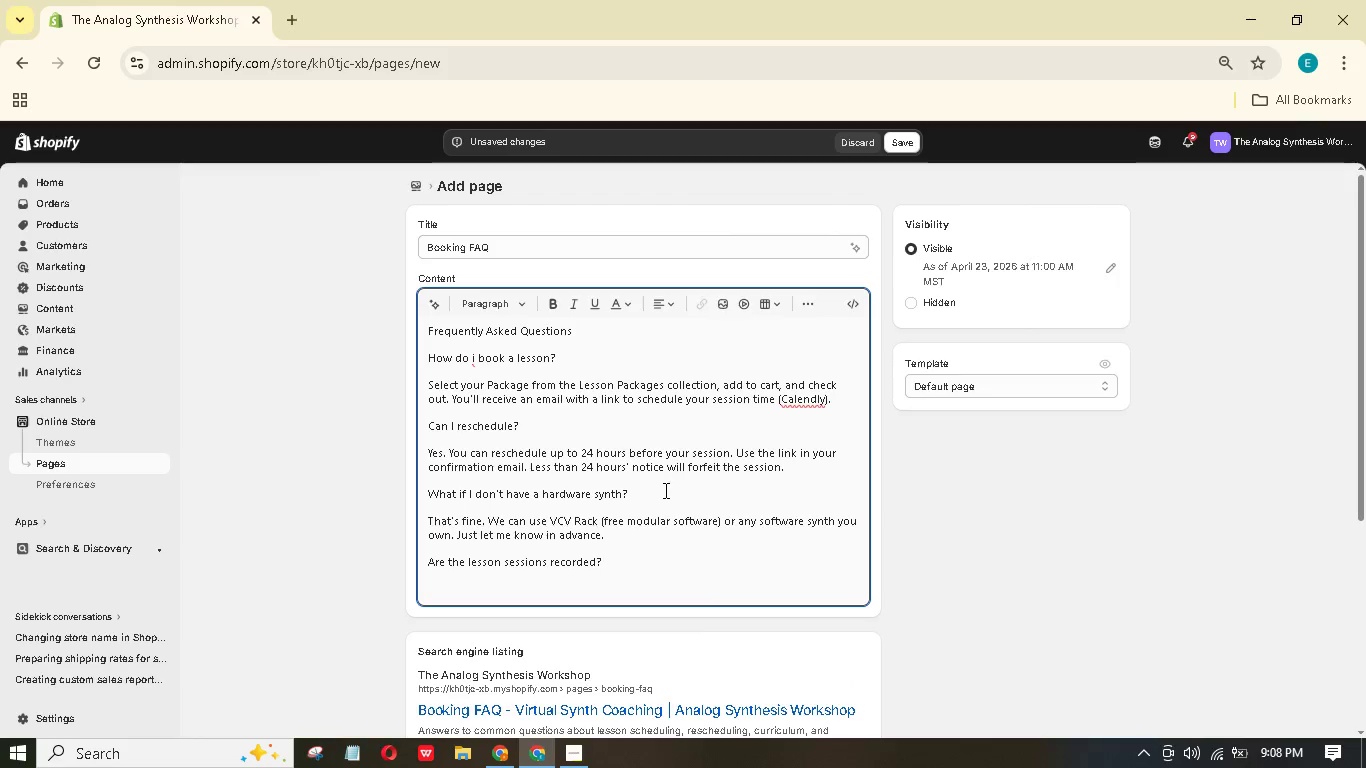 
type(Upon requet, I cn reord the session and send you a rivte link. Default is no recording to protect our conversatin.)
 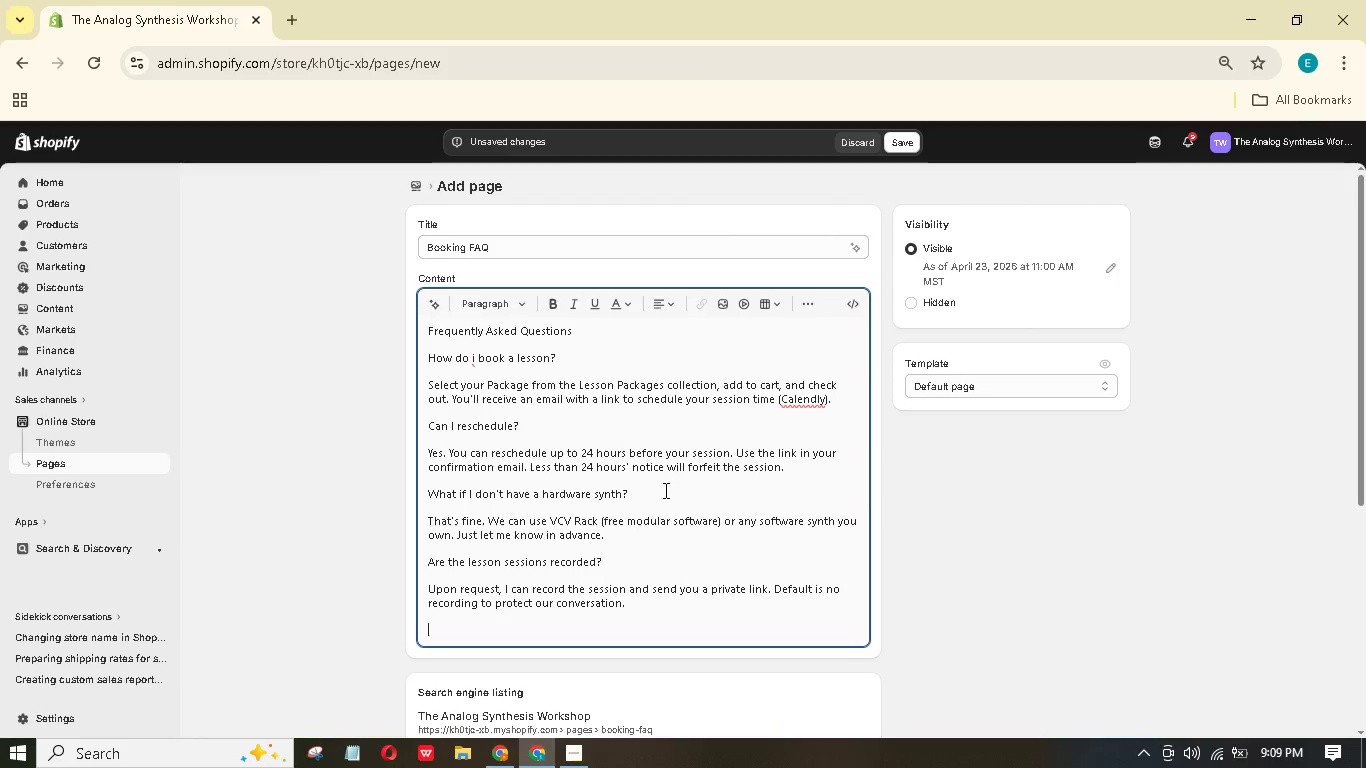 
 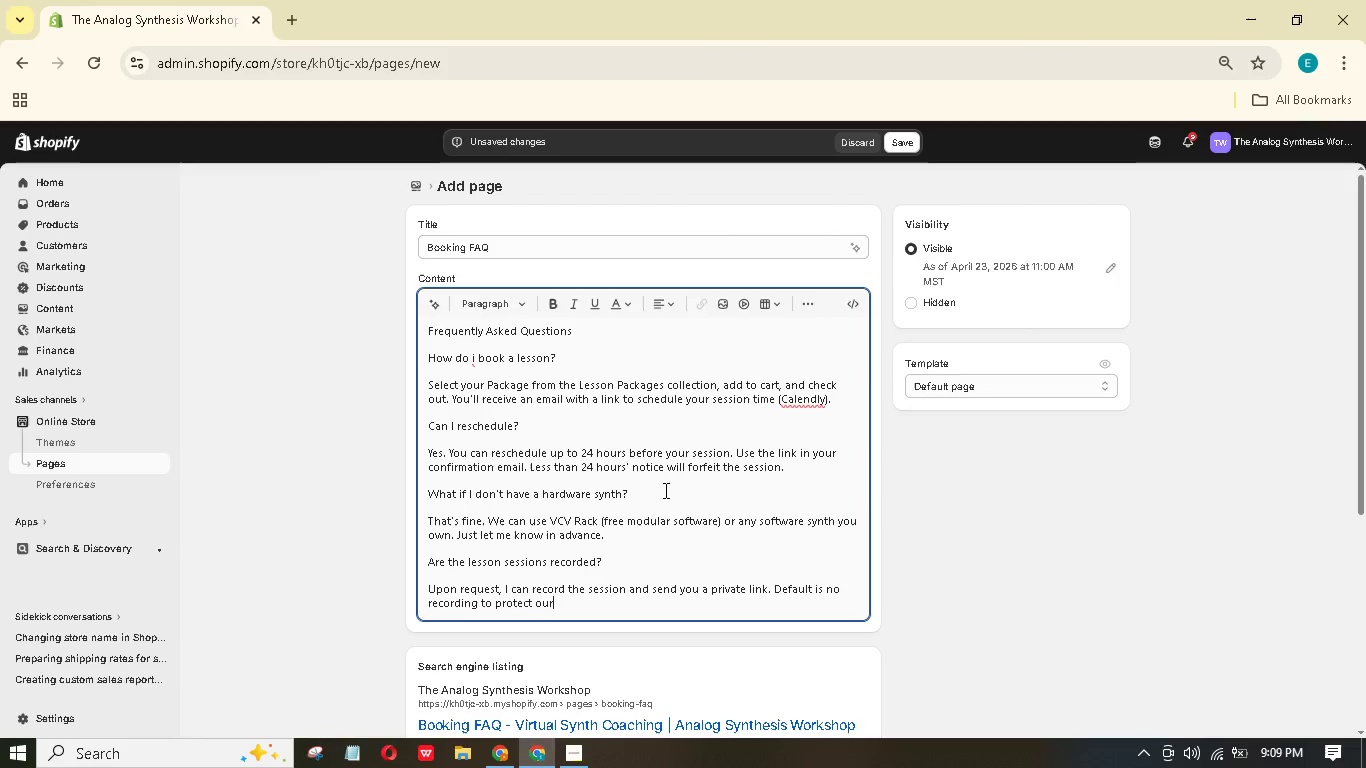 
key(Enter)
 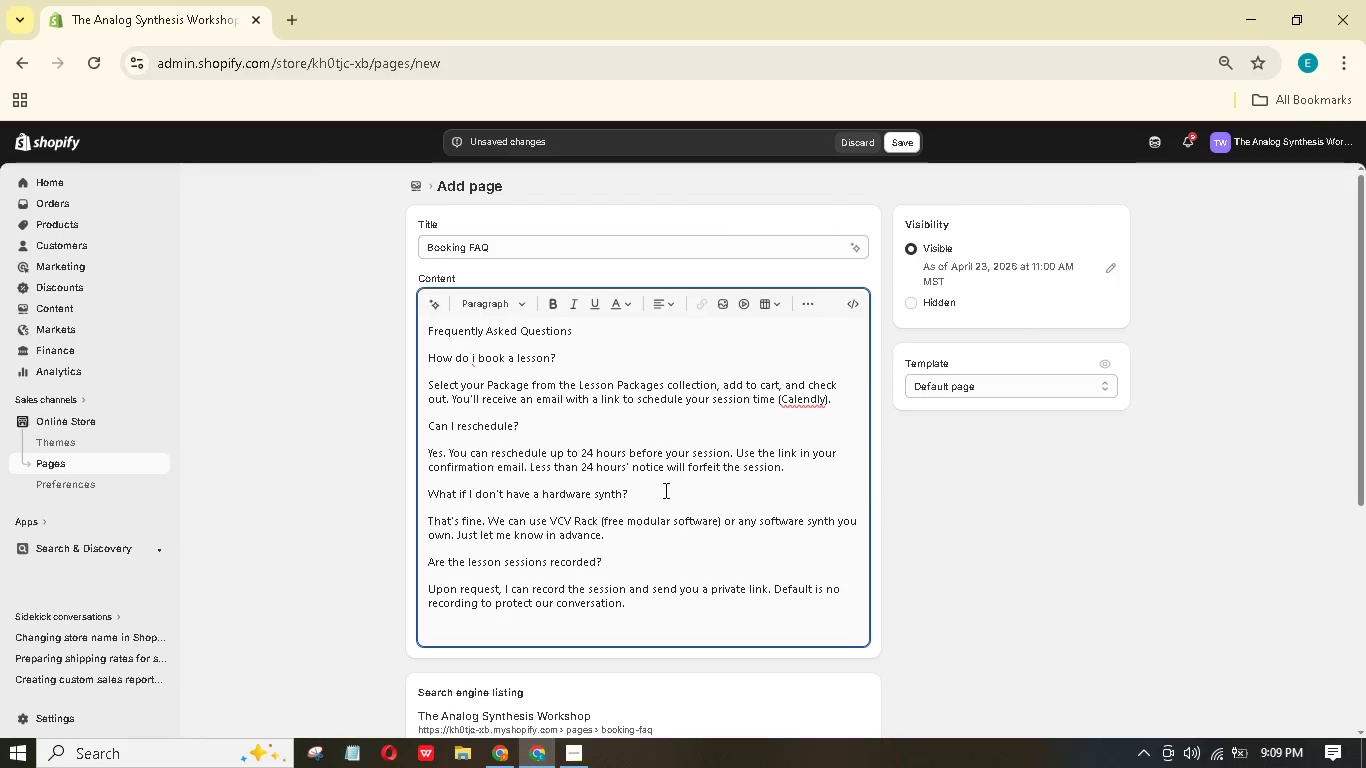 
type(Wht is your rfund olicy?)
 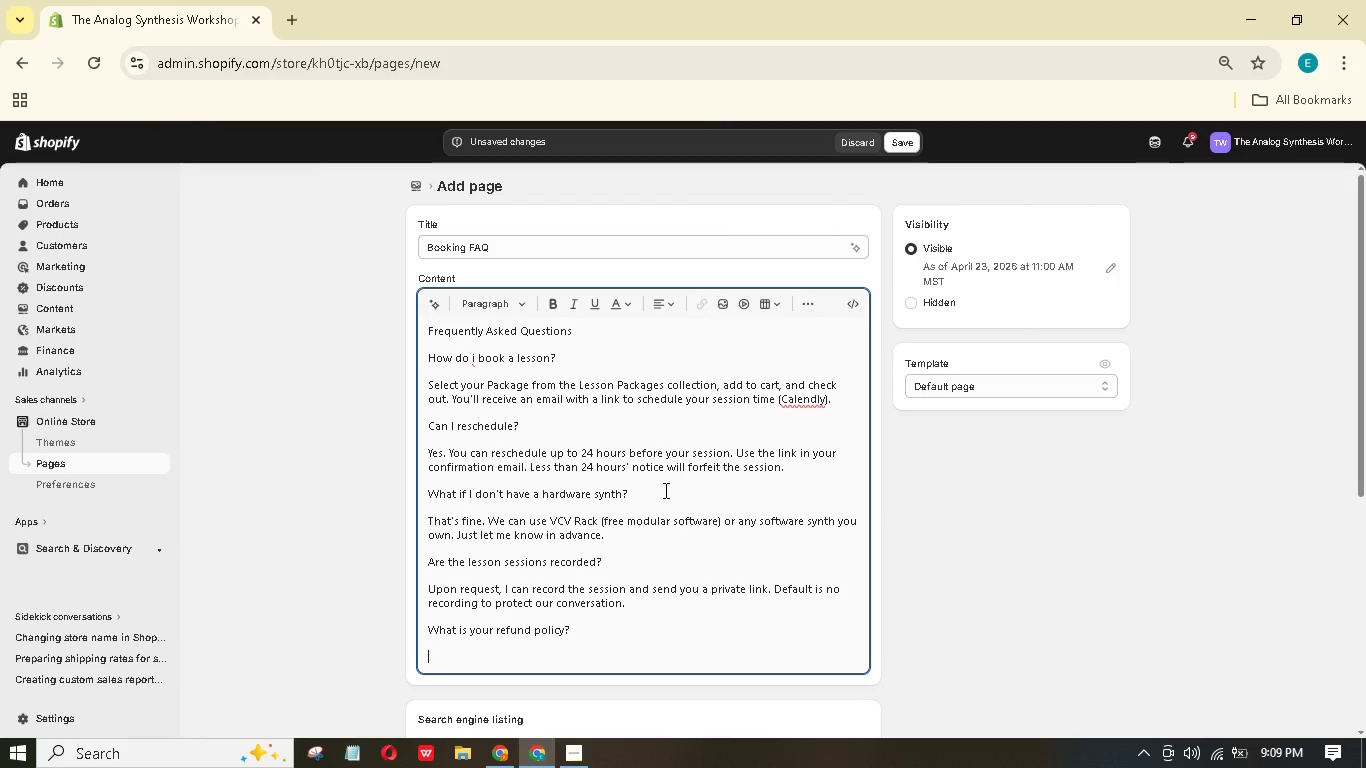 
hold_key(key=A, duration=0.39)
 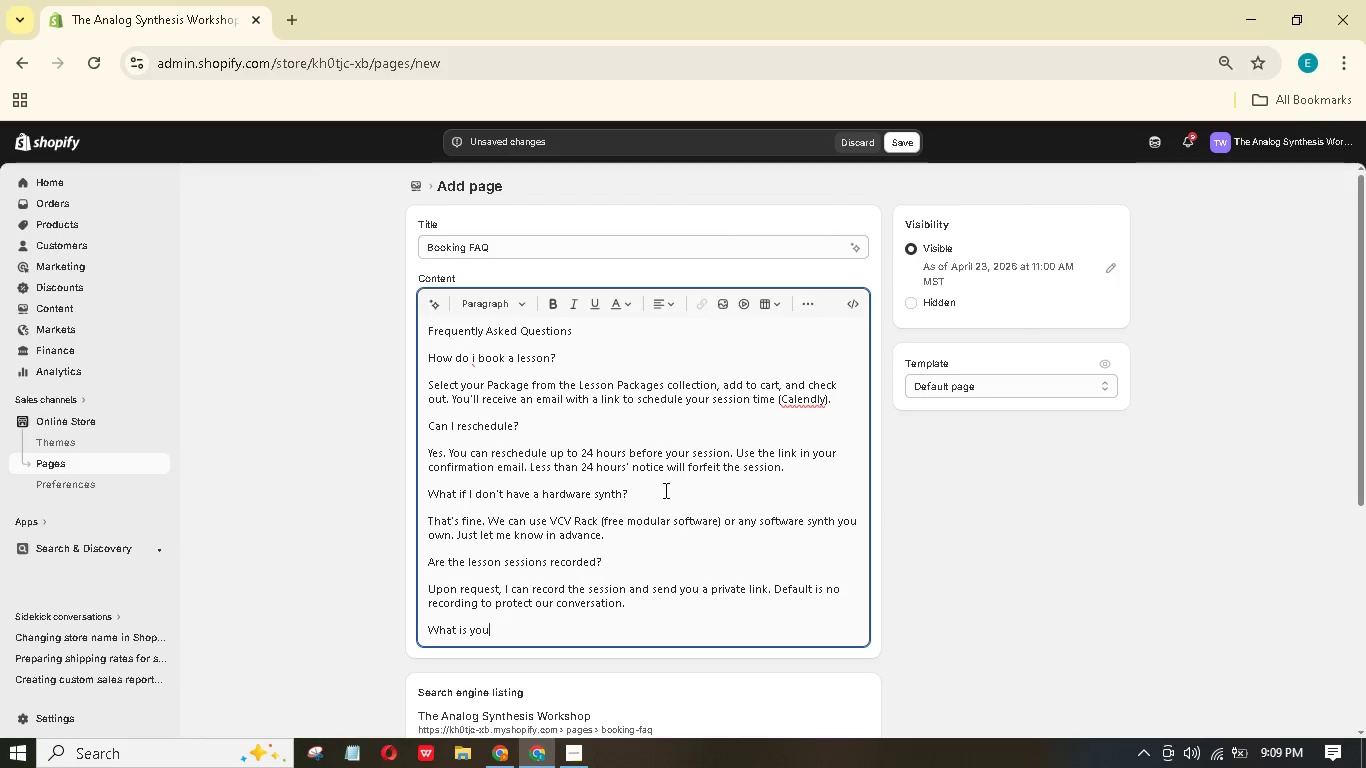 
hold_key(key=E, duration=0.33)
 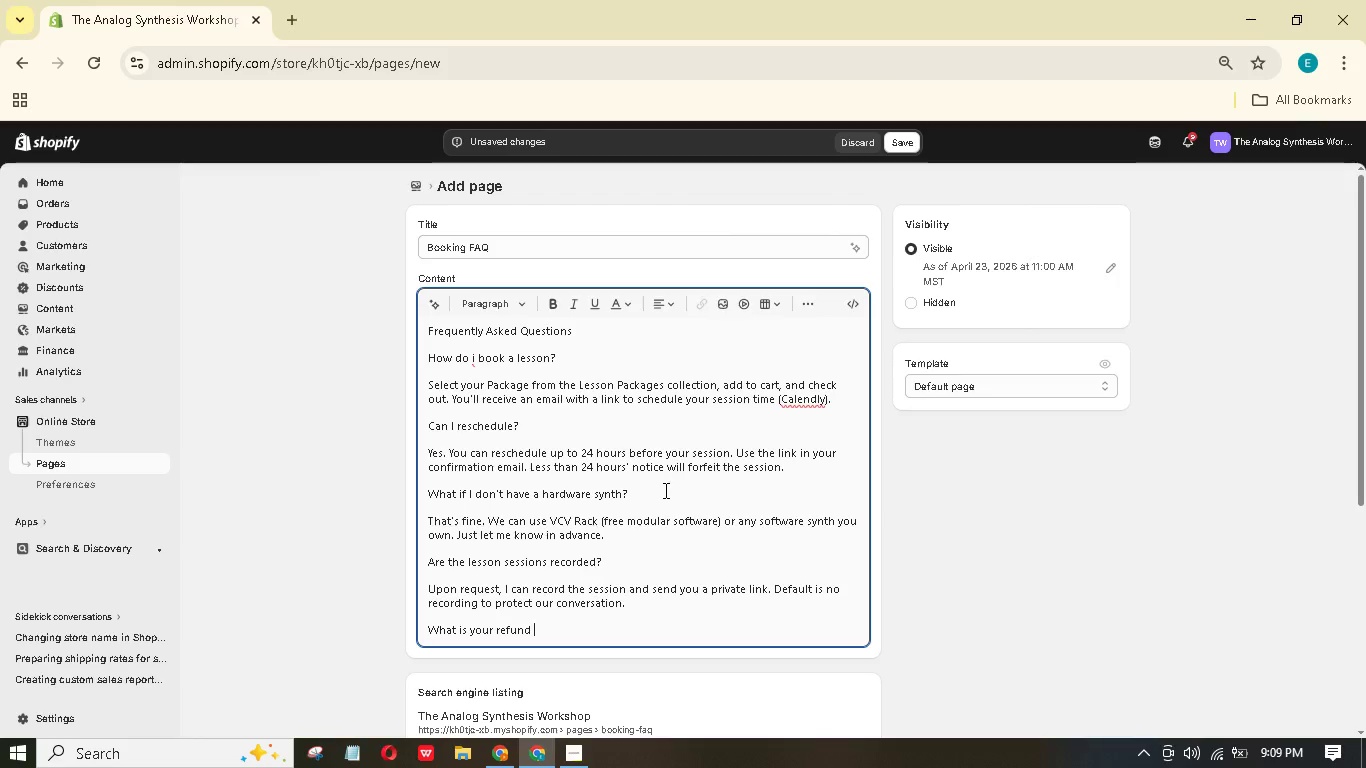 
hold_key(key=P, duration=0.31)
 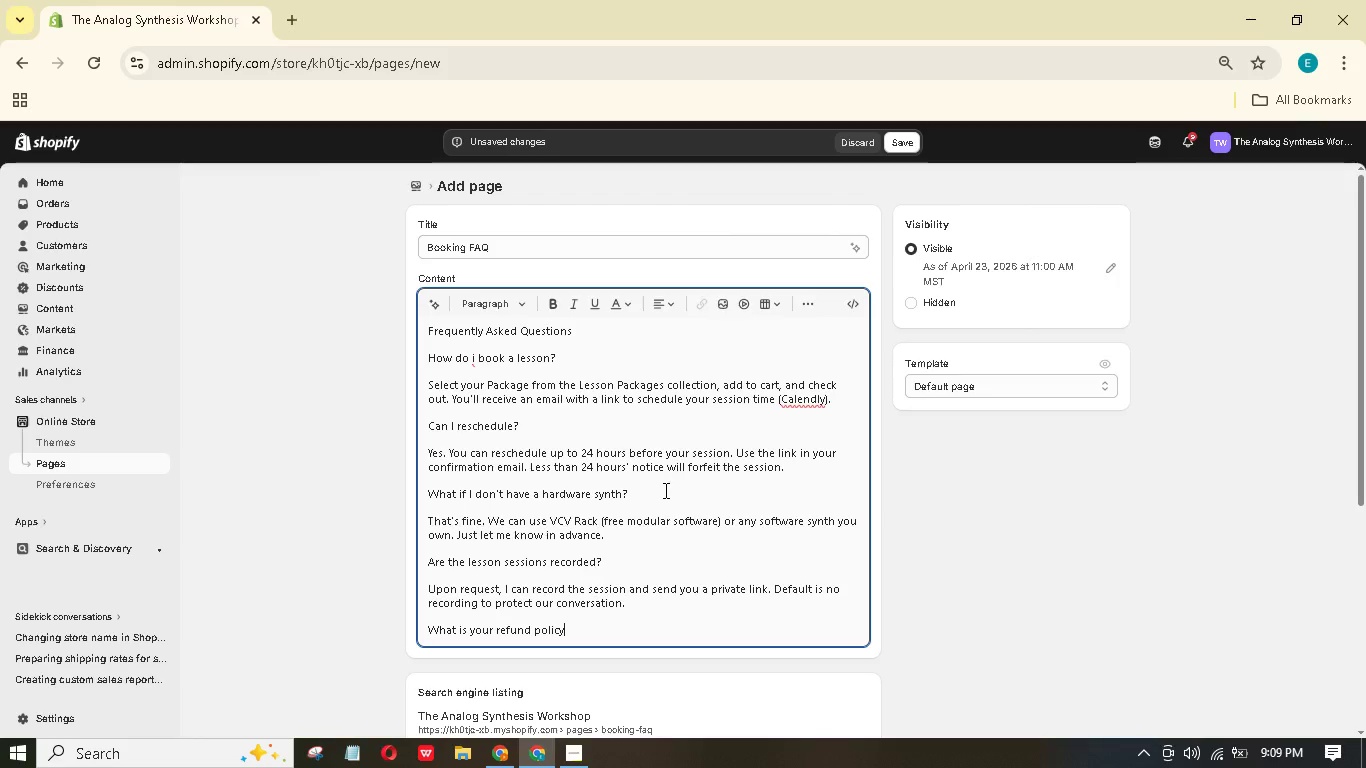 
key(Enter)
 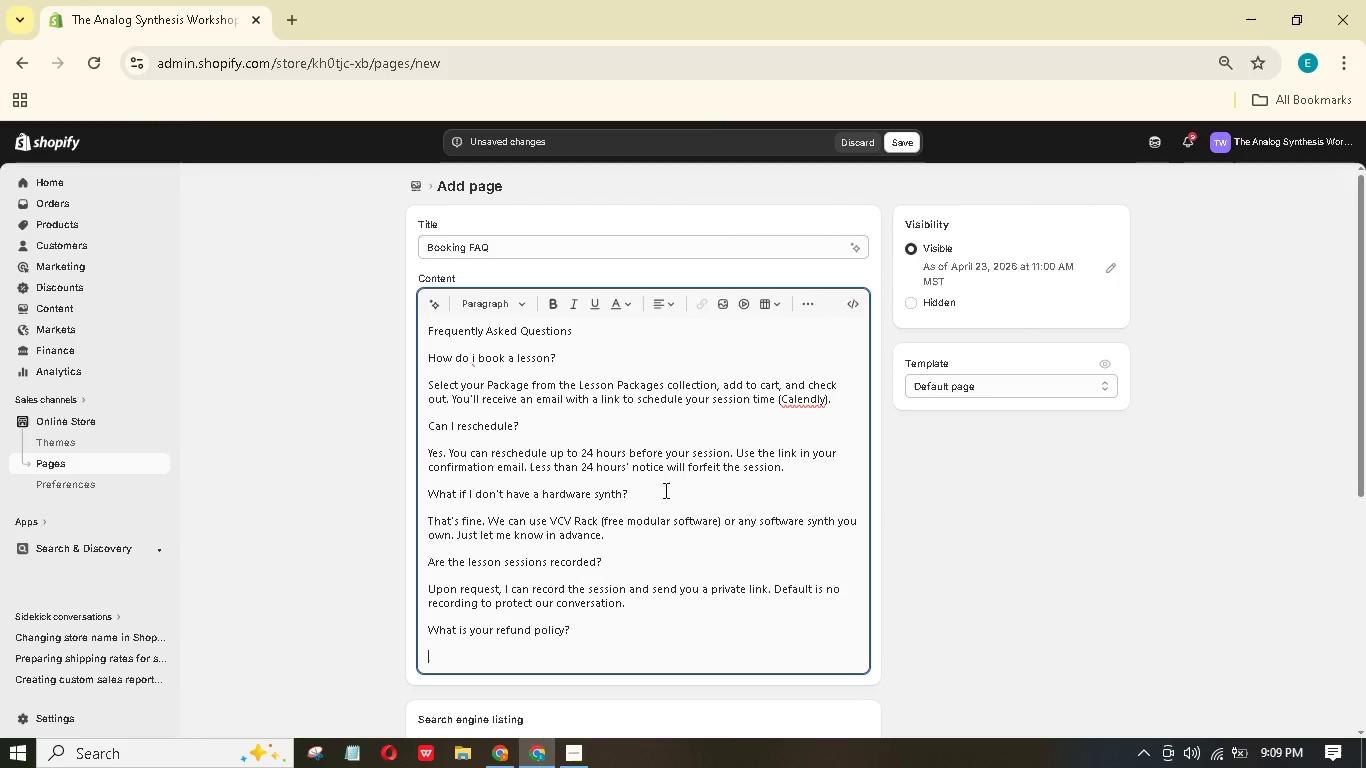 
type(For ervice-baed lessons: full refund if you canel 8+ hours before the session. No refunds or last-minute cancelltns or no-shows. Digital prest banks re non-refundale)
 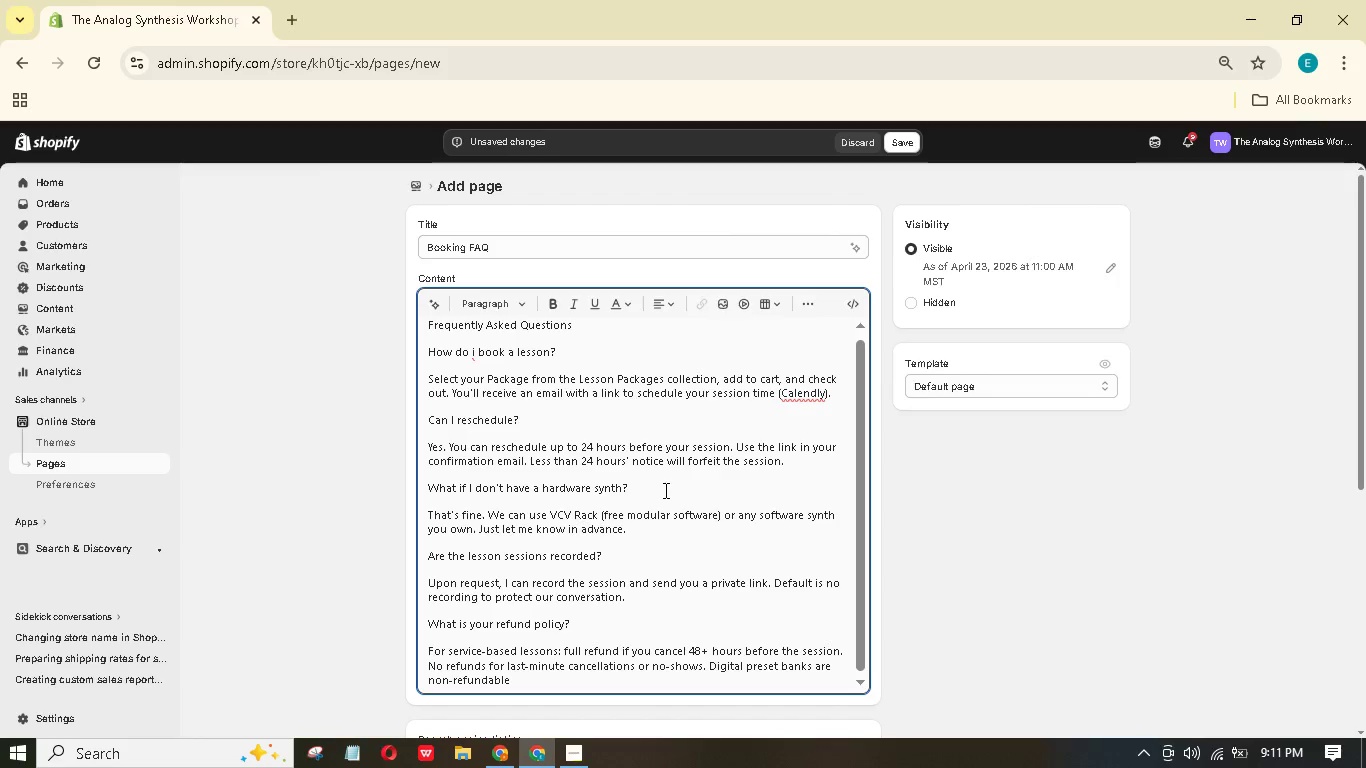 
 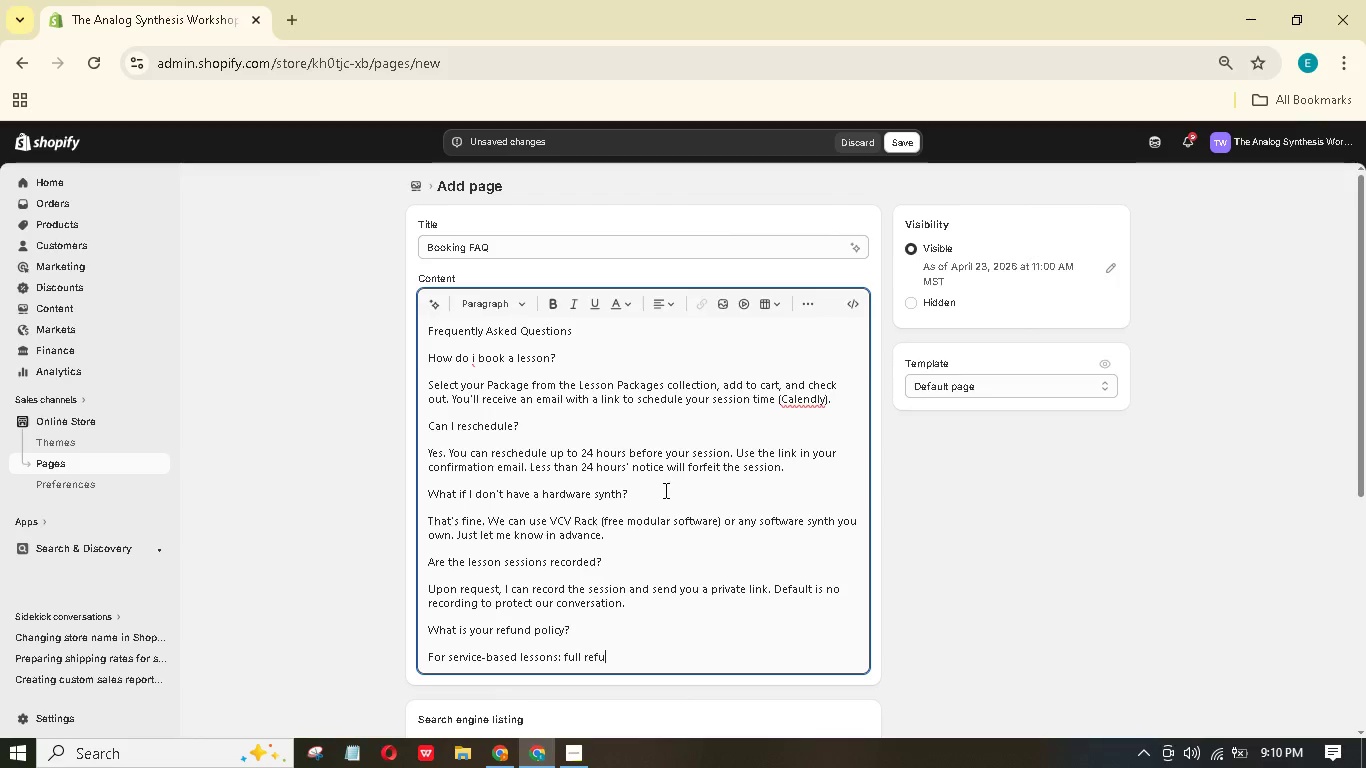 
hold_key(key=4, duration=0.39)
 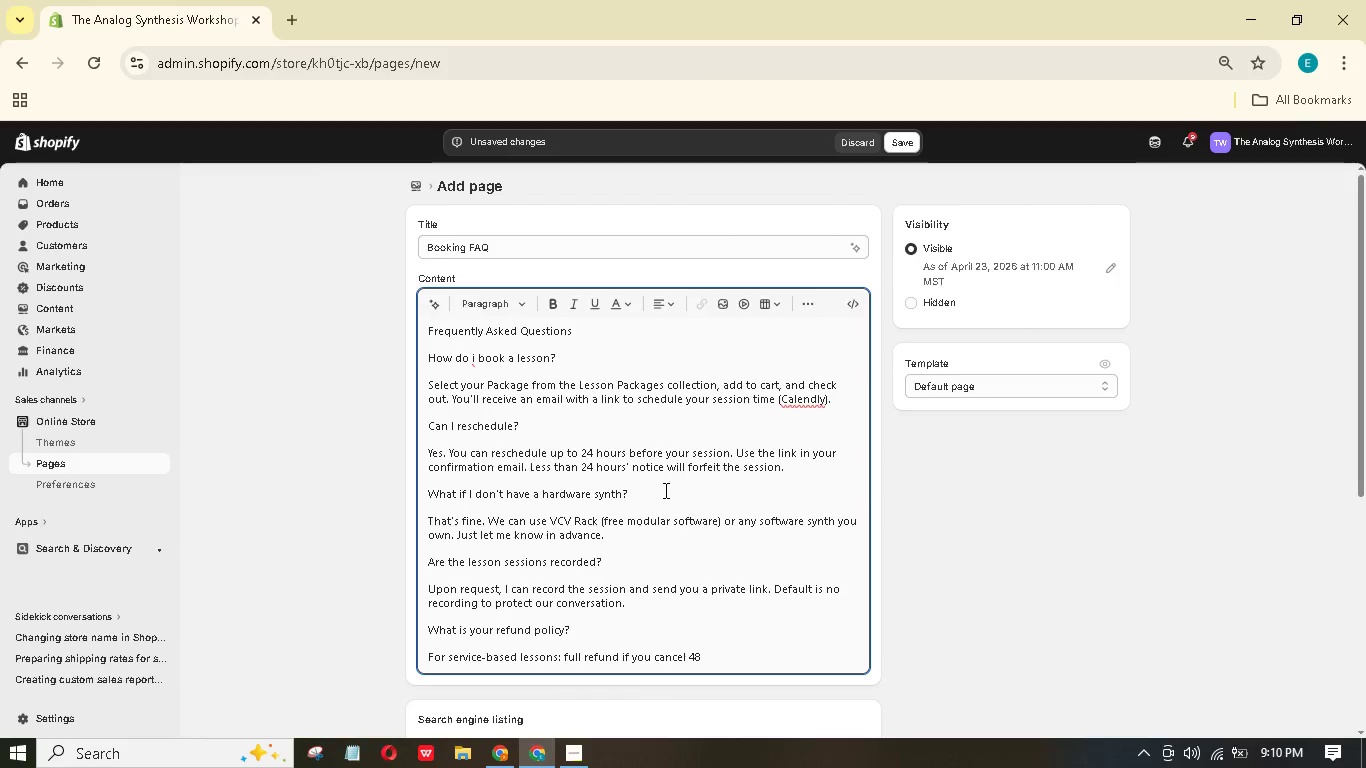 
key(Period)
 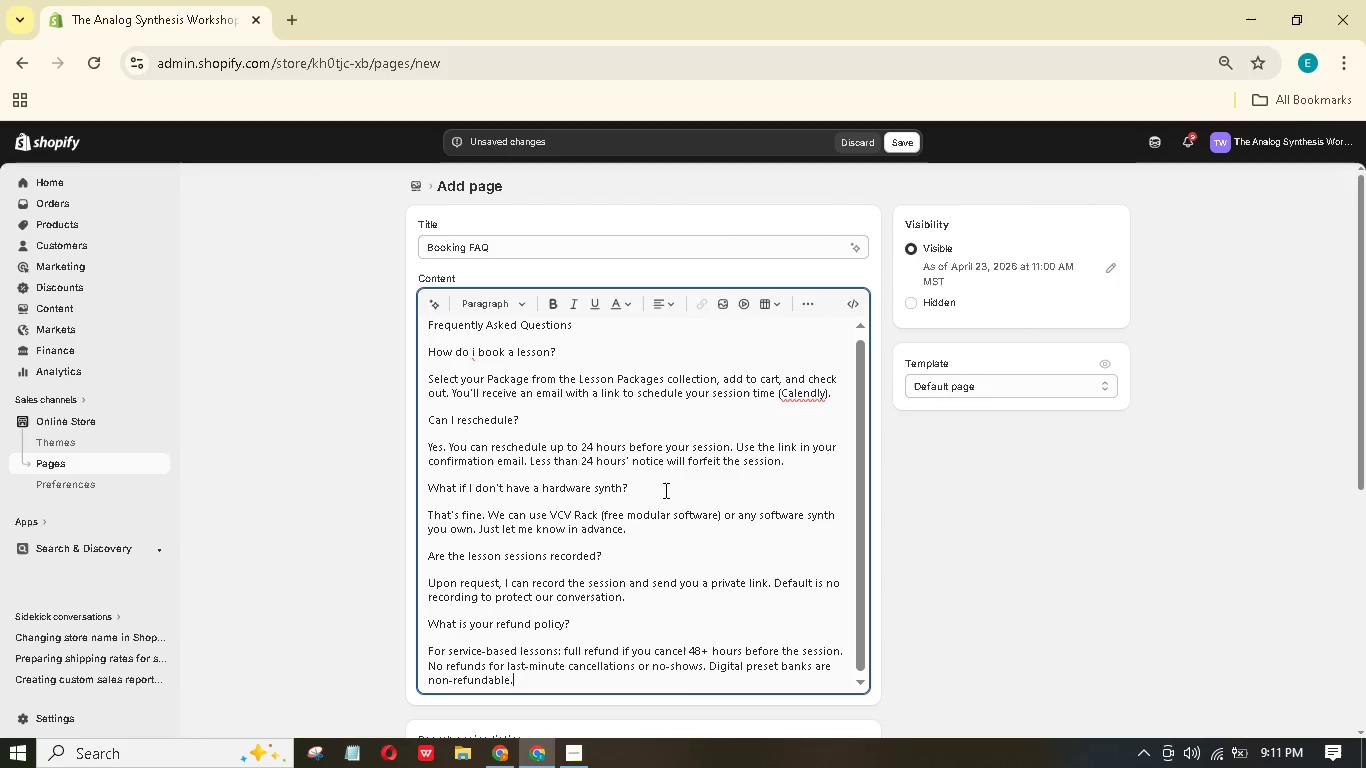 
wait(5.97)
 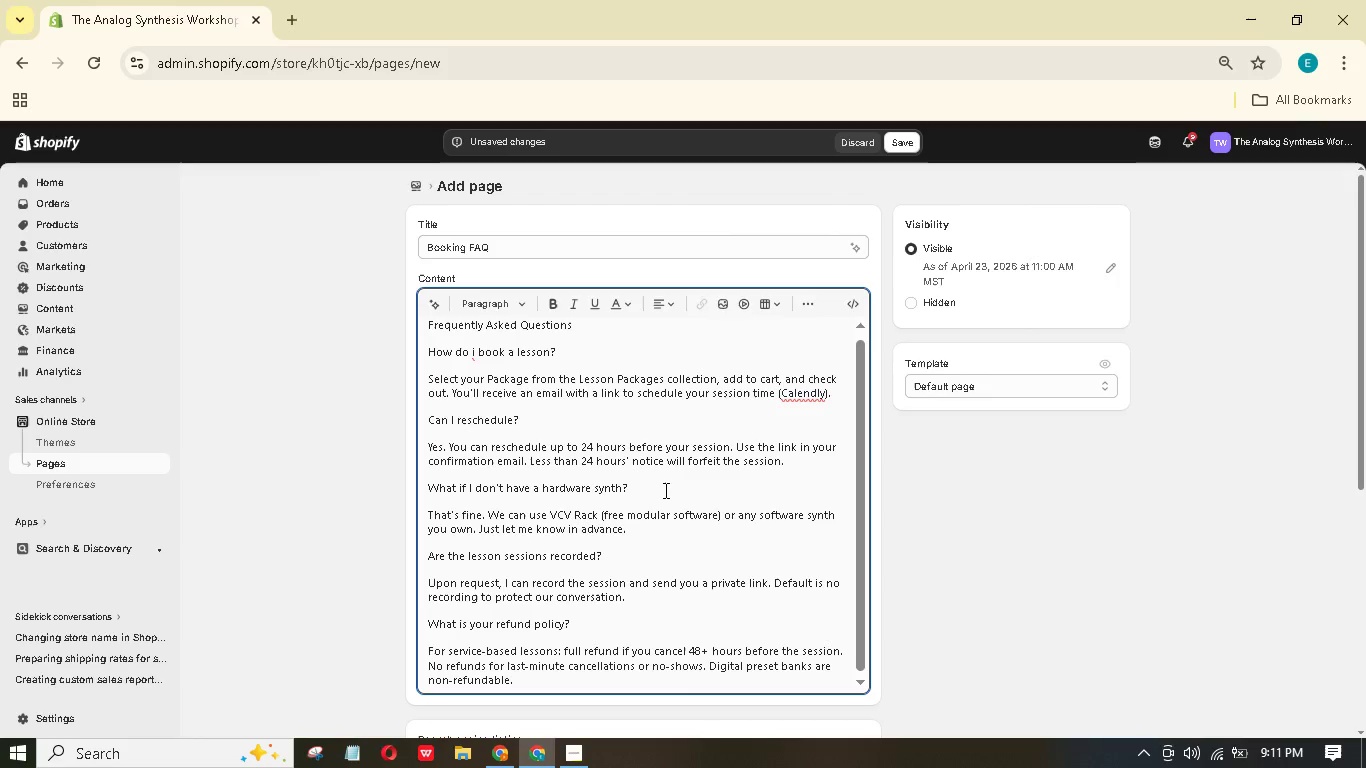 
key(Enter)
 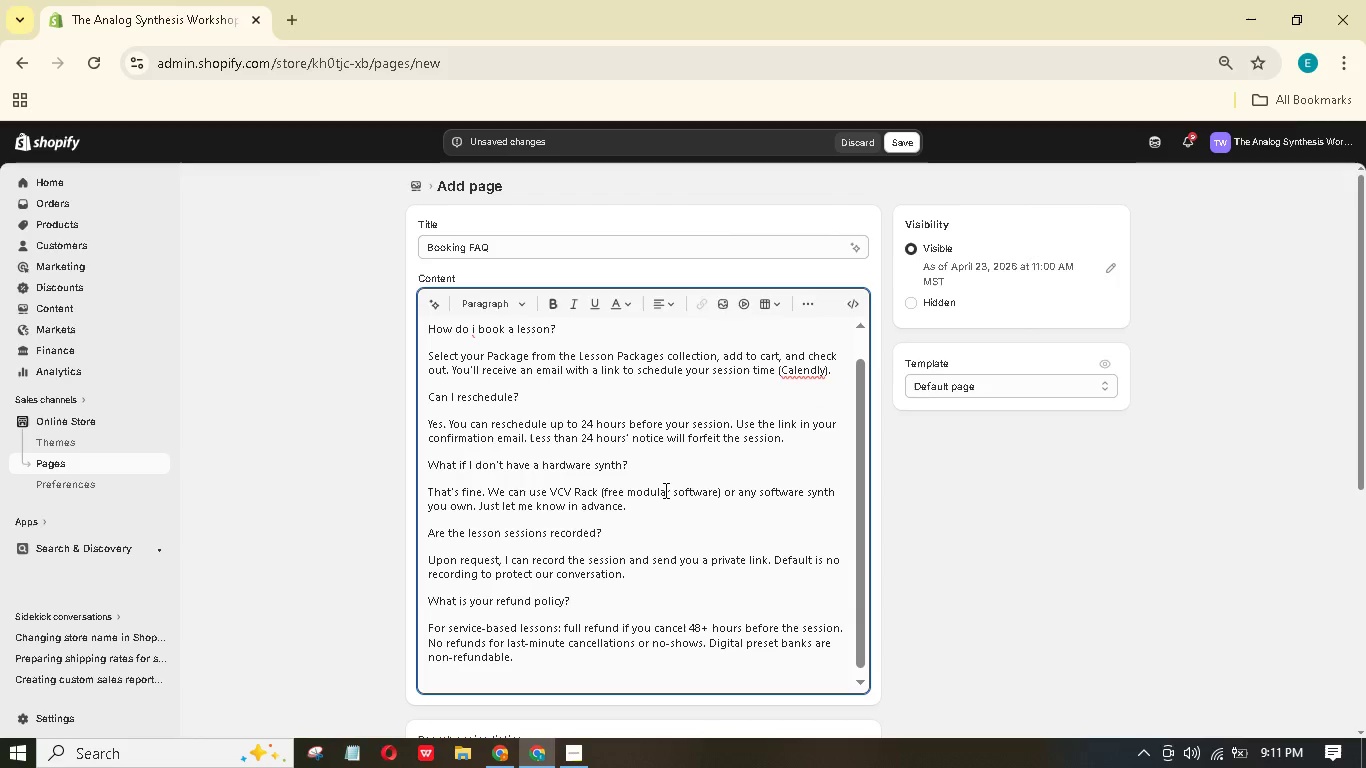 
type(Do you tech othr topics)
 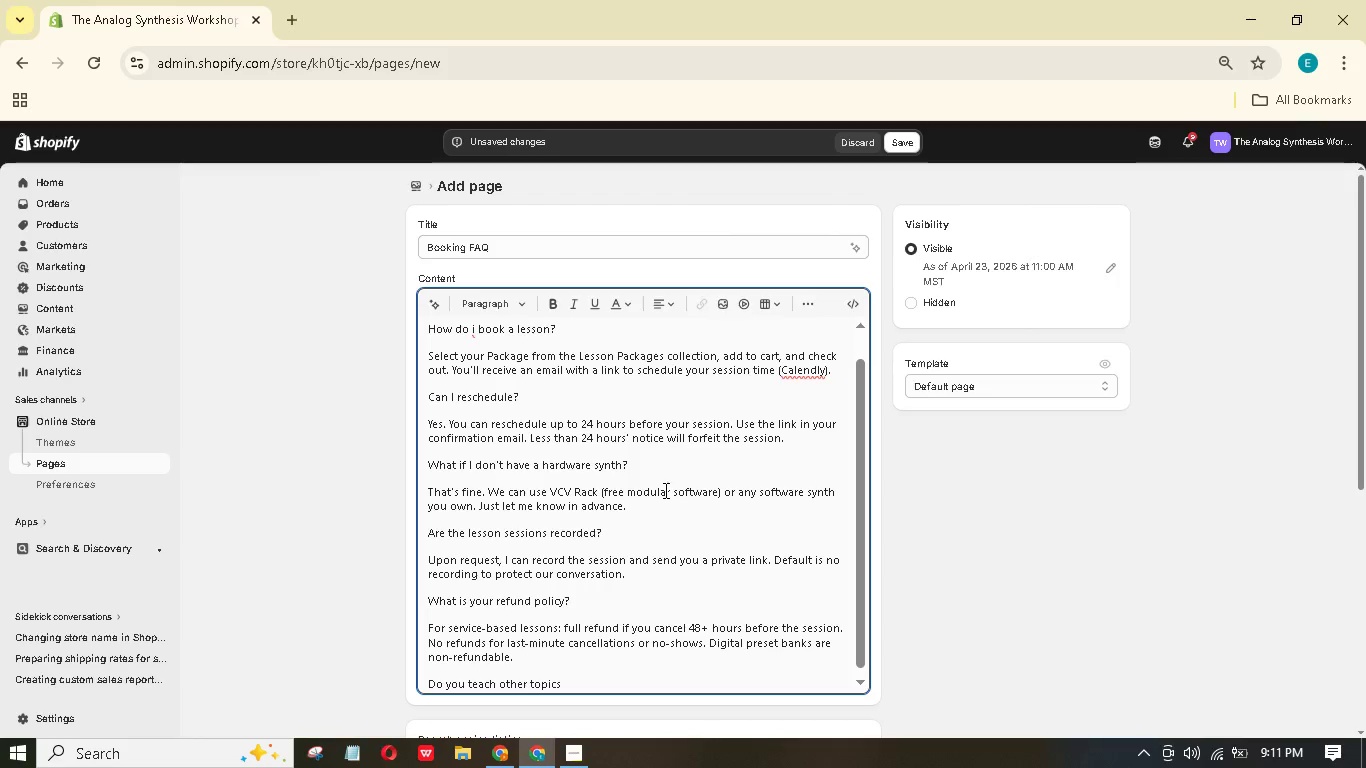 
hold_key(key=A, duration=0.31)
 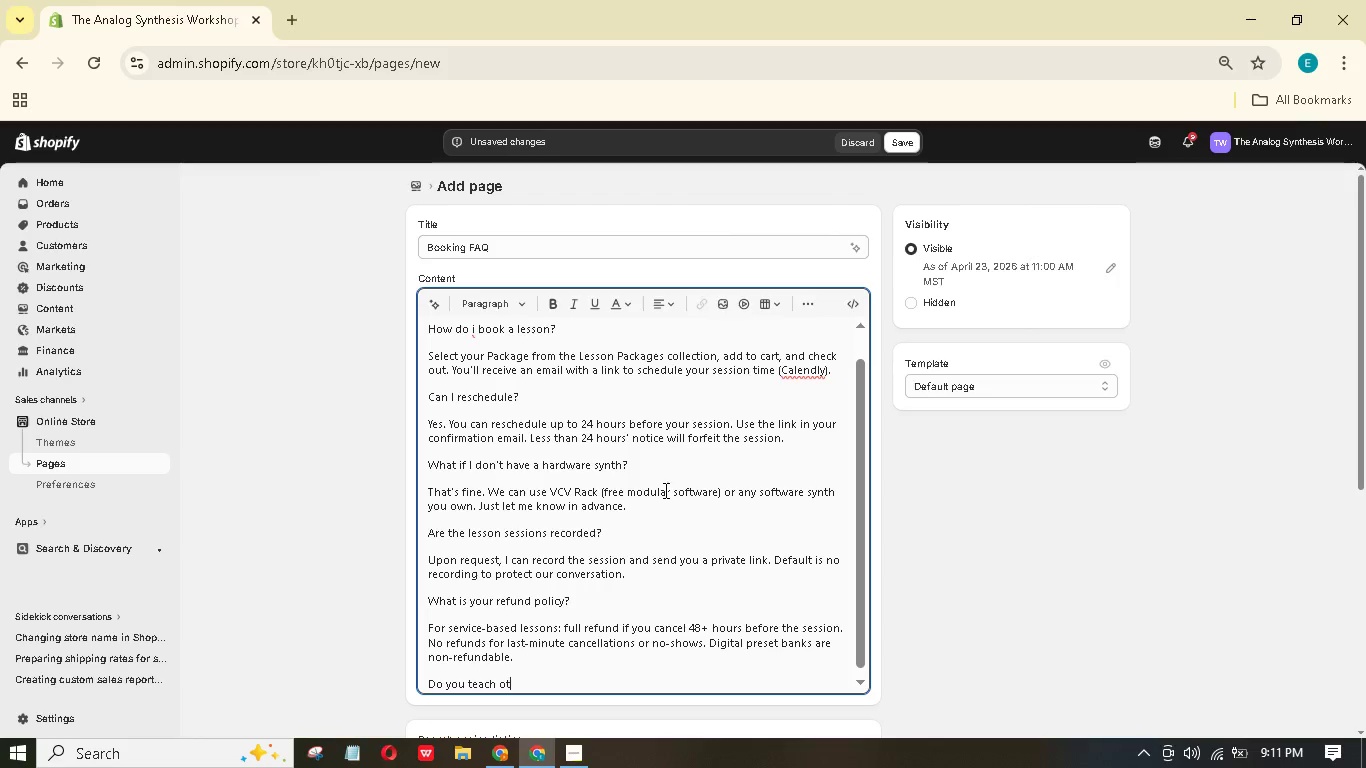 
key(Enter)
 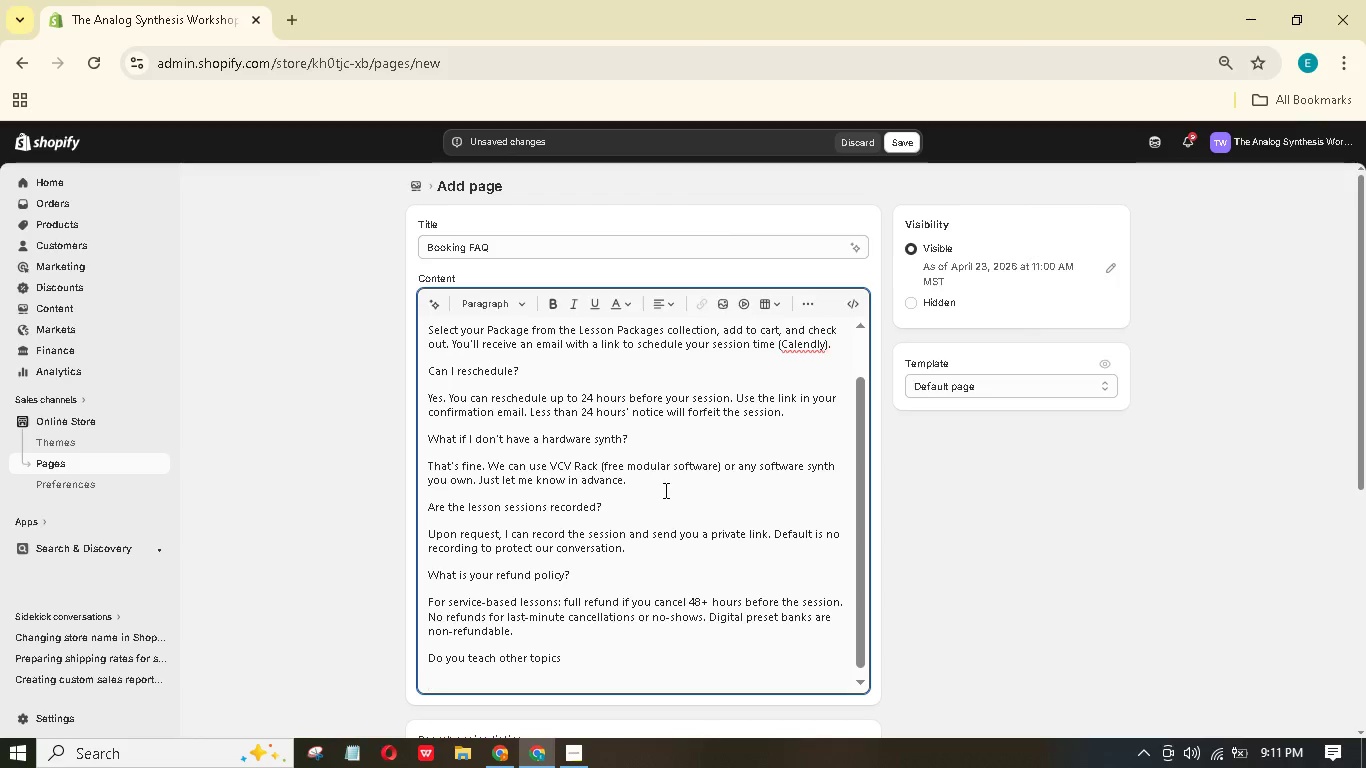 
type(No - I specialize in synthesis nd sound design. For mixing nquiris, I can refr)
 